 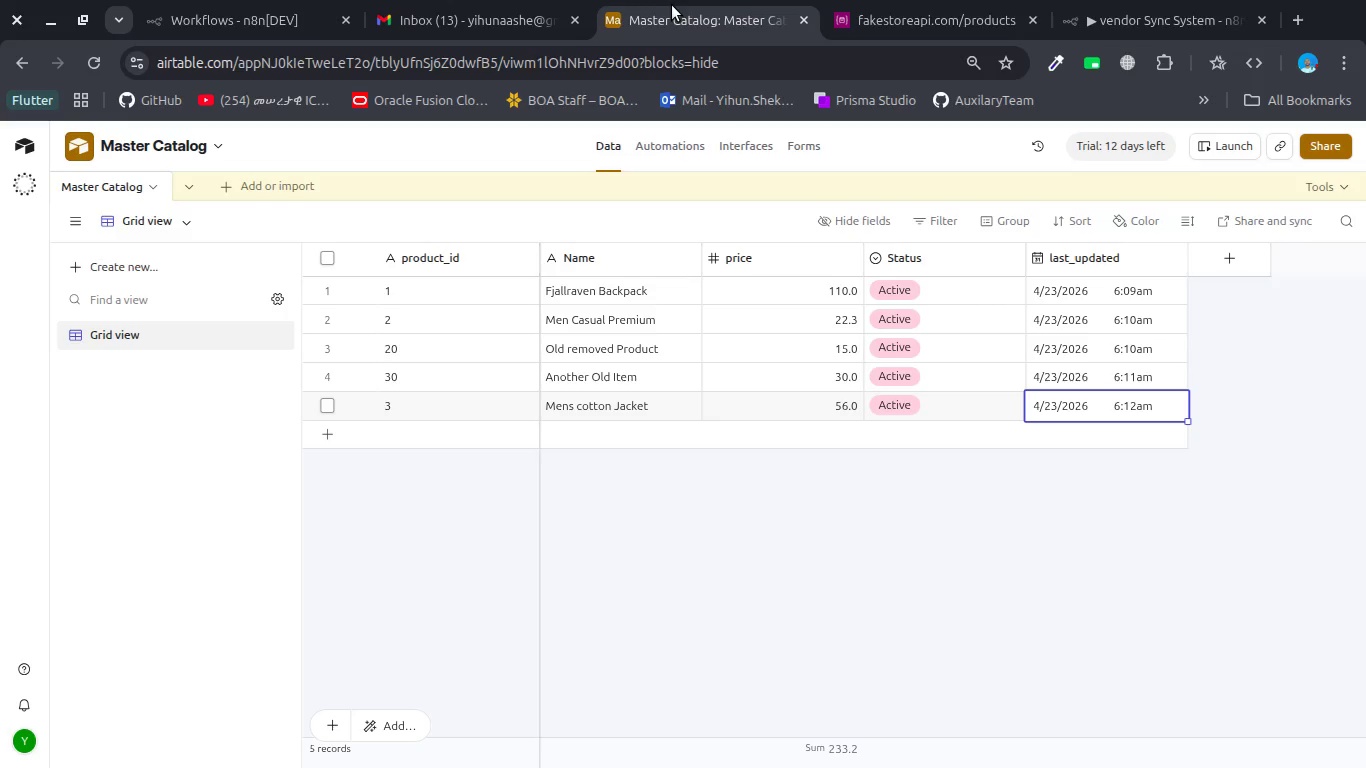 
left_click([1108, 14])
 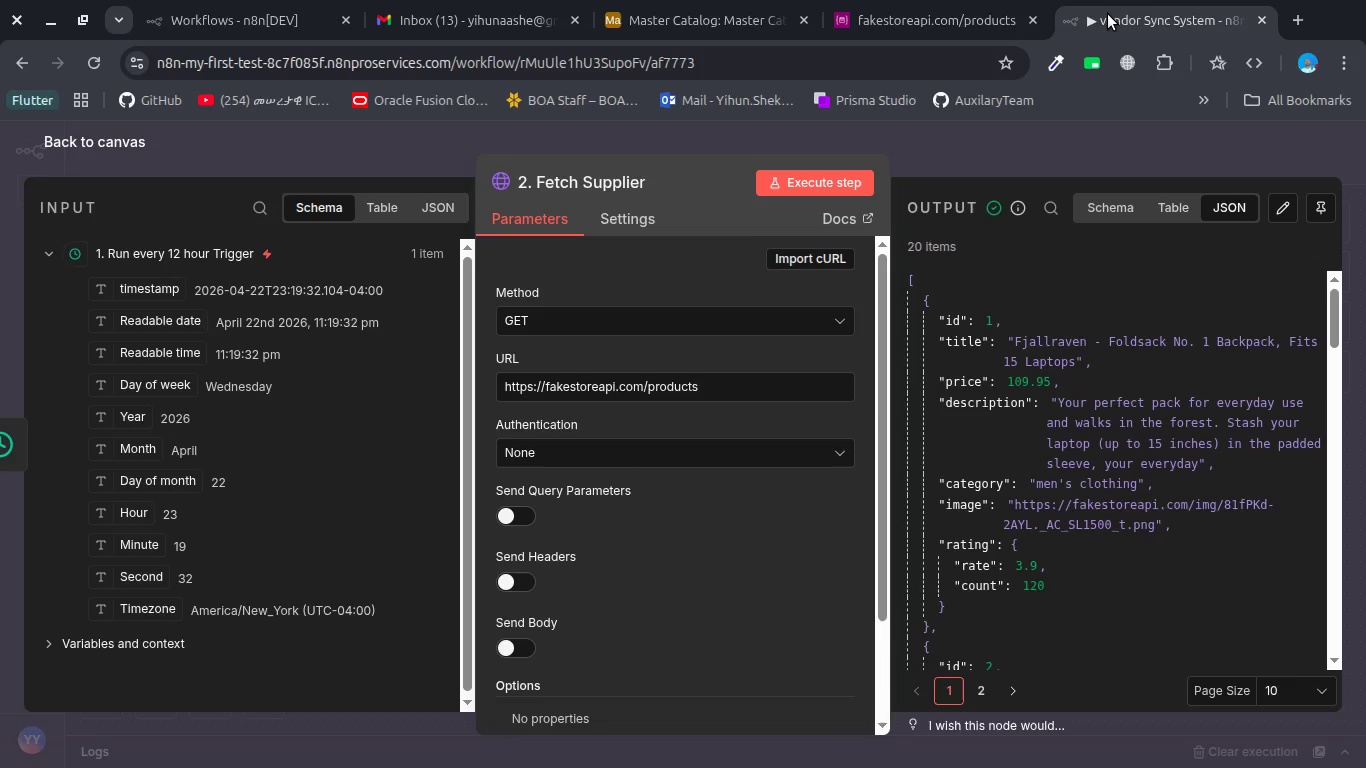 
key(Meta+MetaLeft)
 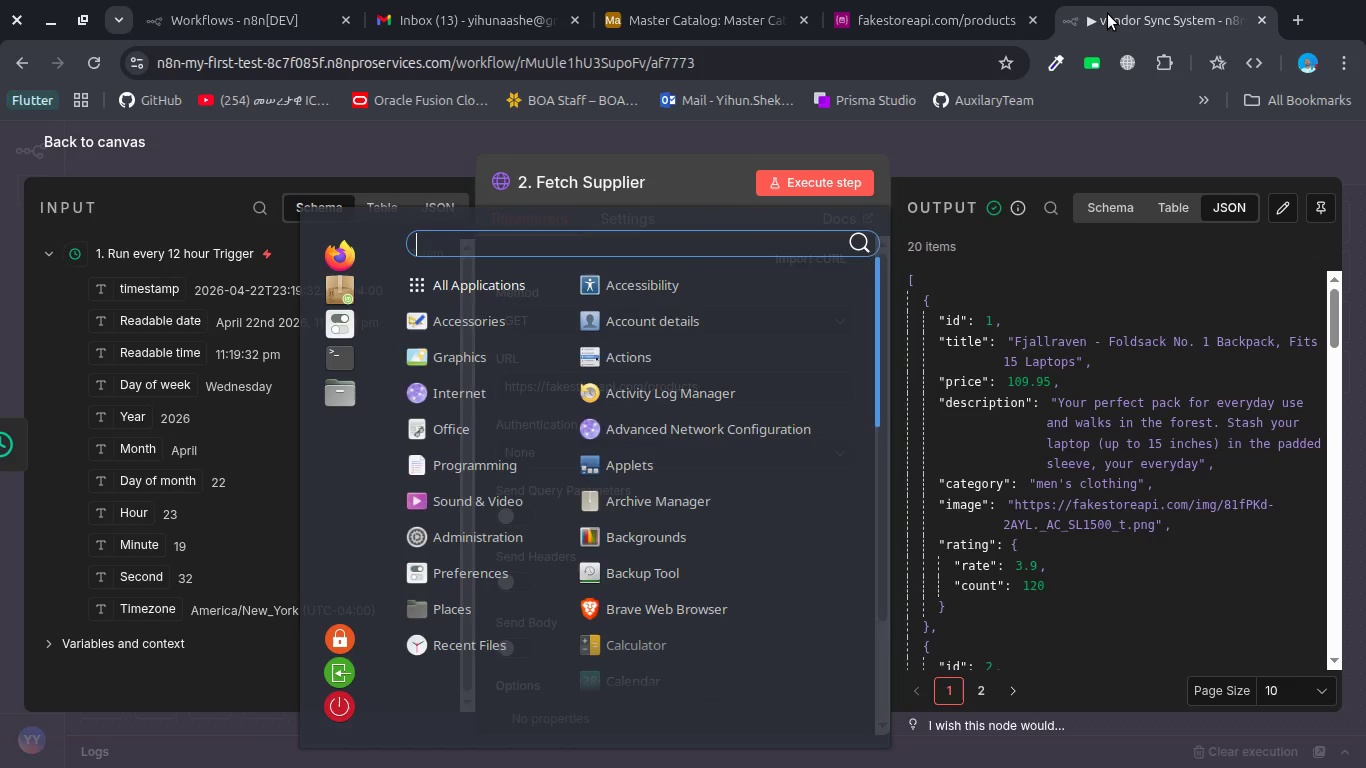 
type(tel)
 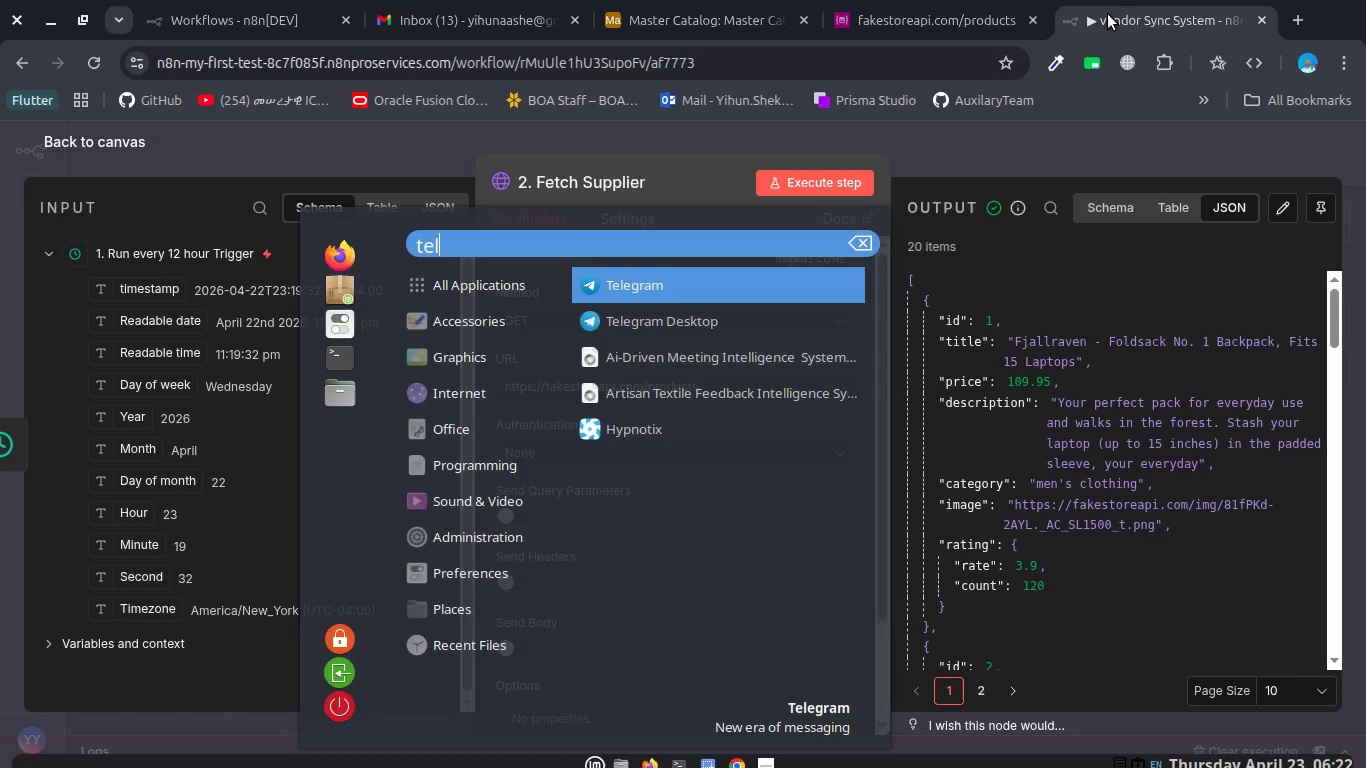 
key(Enter)
 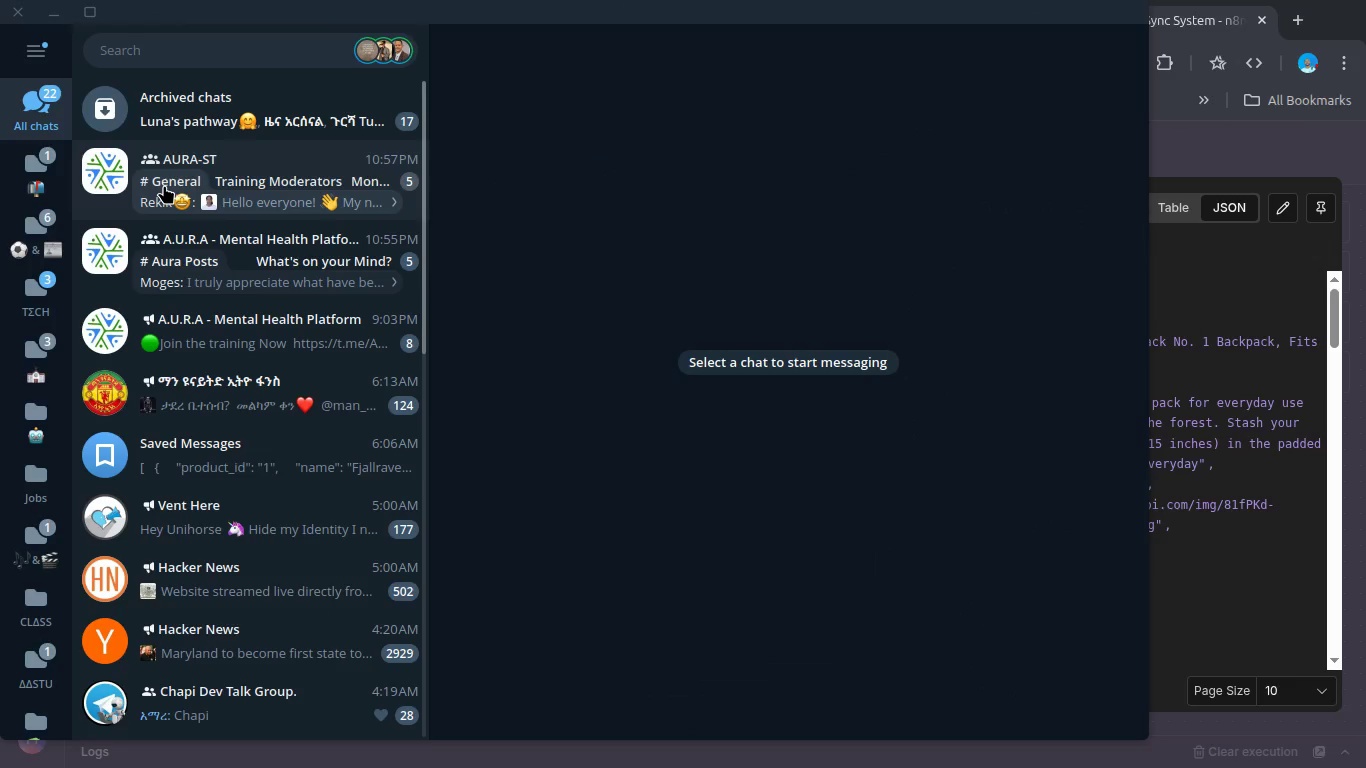 
wait(6.17)
 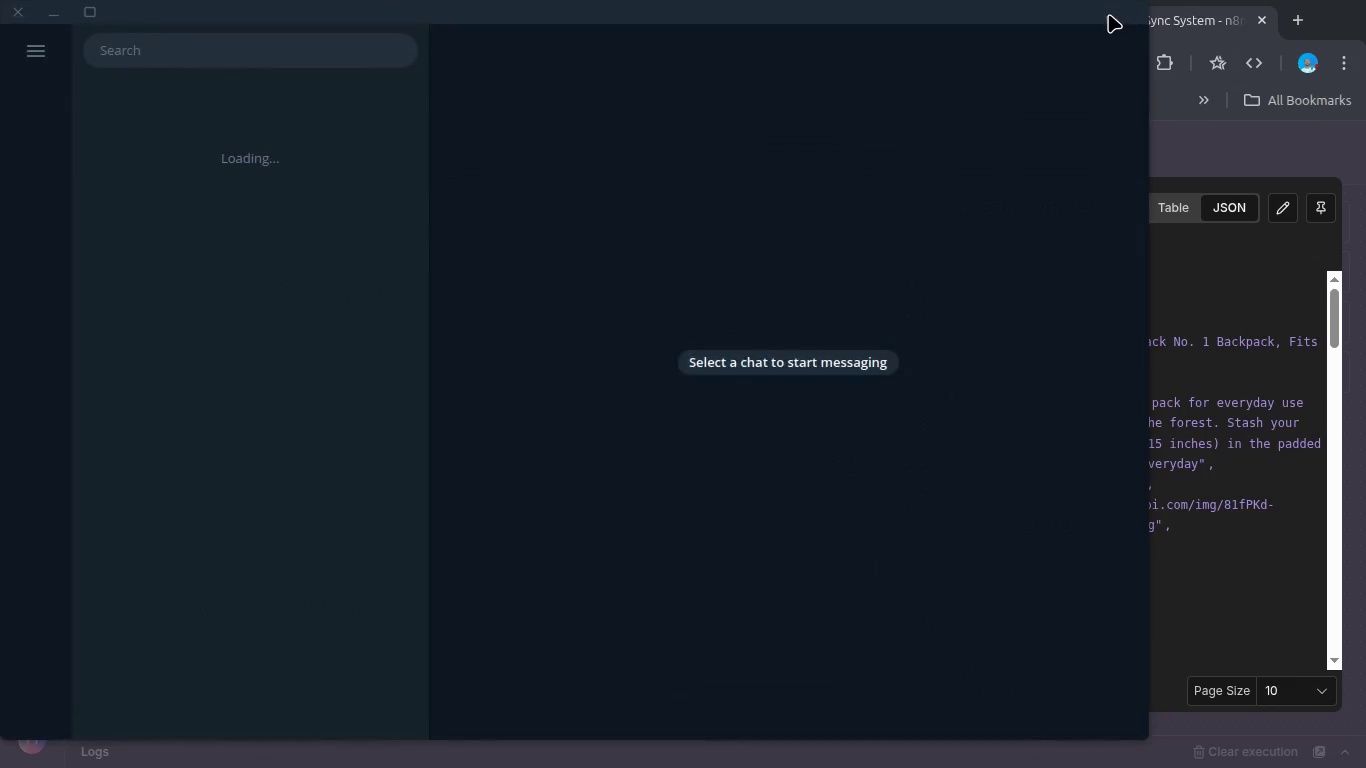 
left_click([39, 180])
 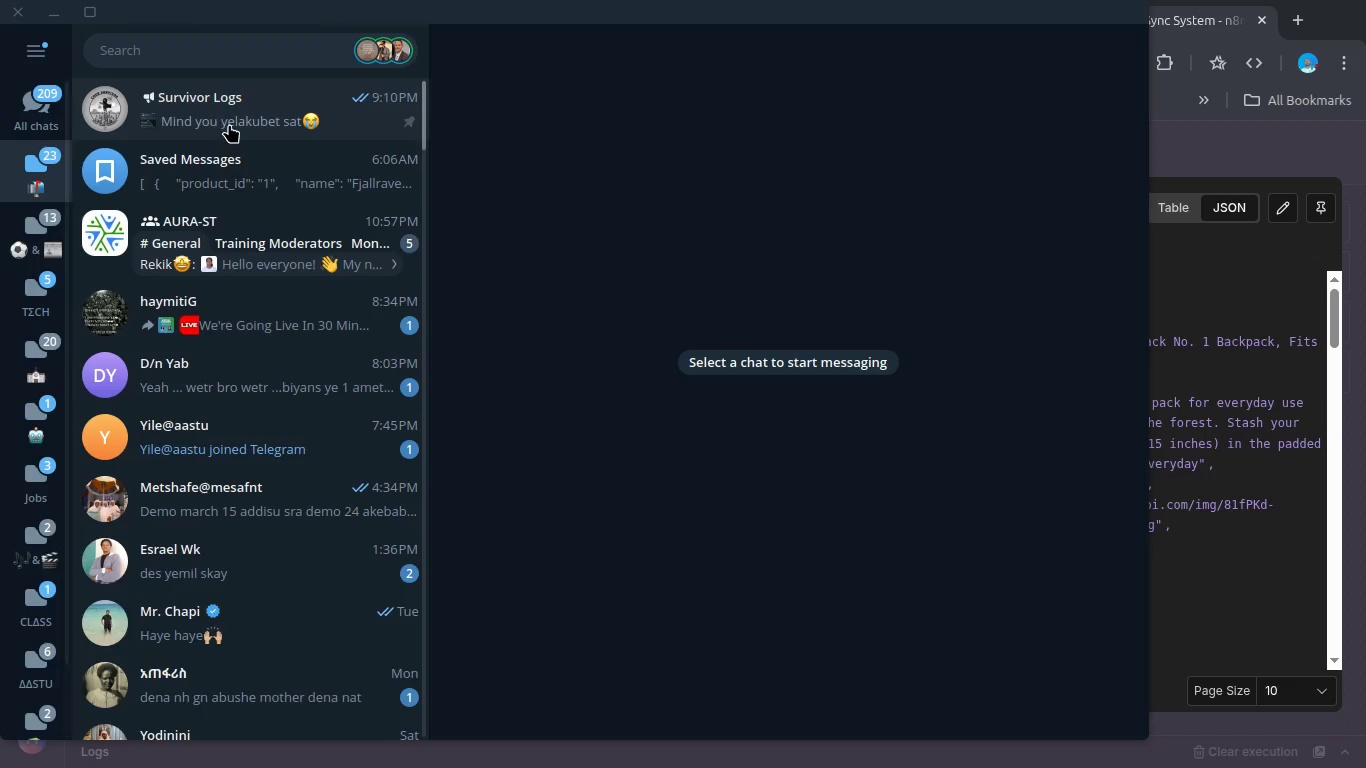 
left_click([243, 121])
 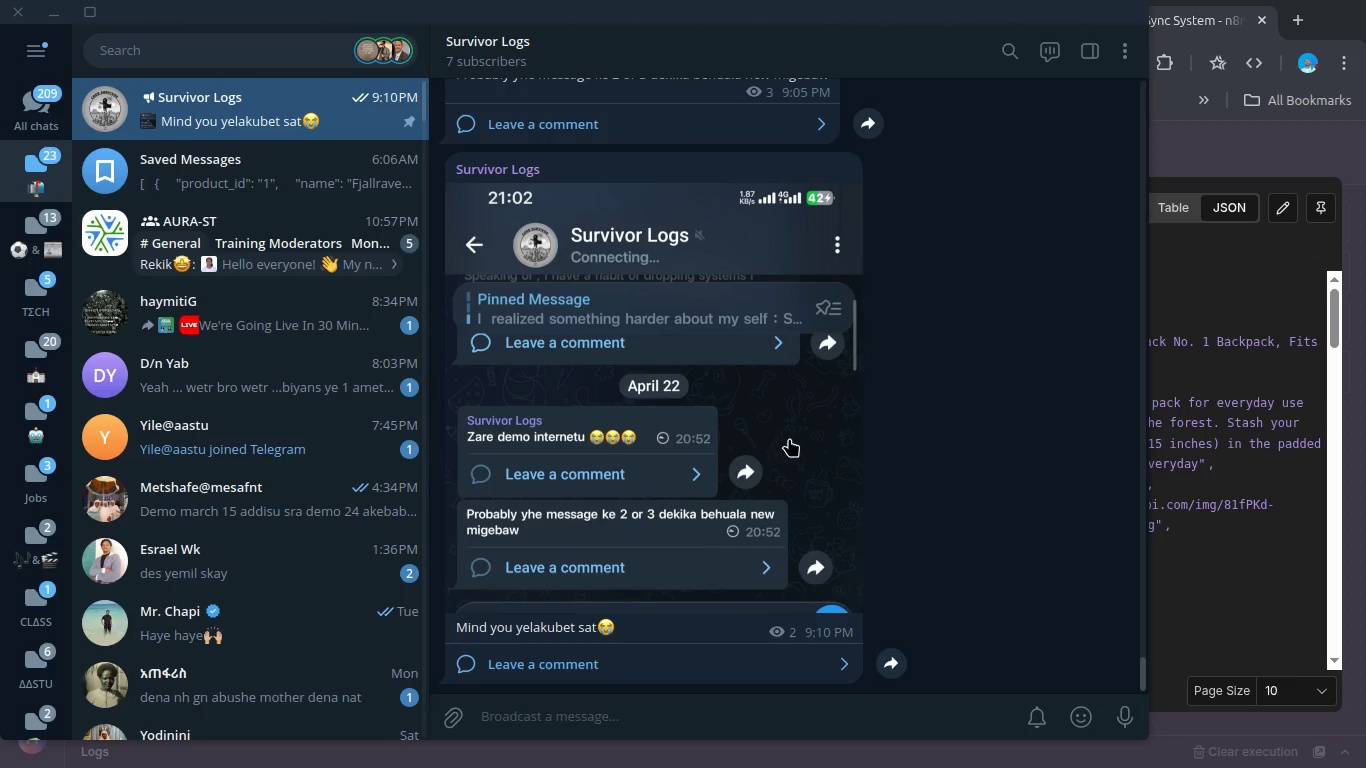 
scroll: coordinate [791, 453], scroll_direction: up, amount: 3.0
 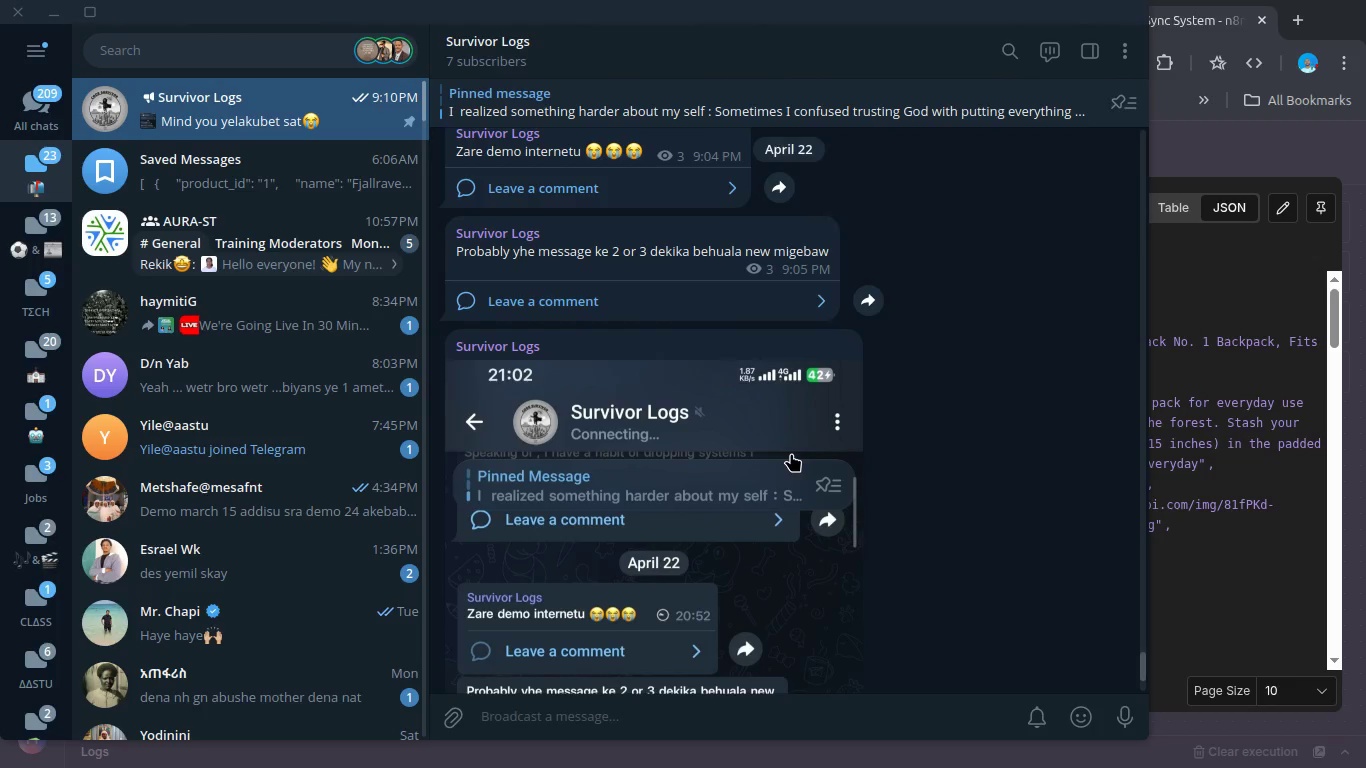 
scroll: coordinate [791, 453], scroll_direction: down, amount: 5.0
 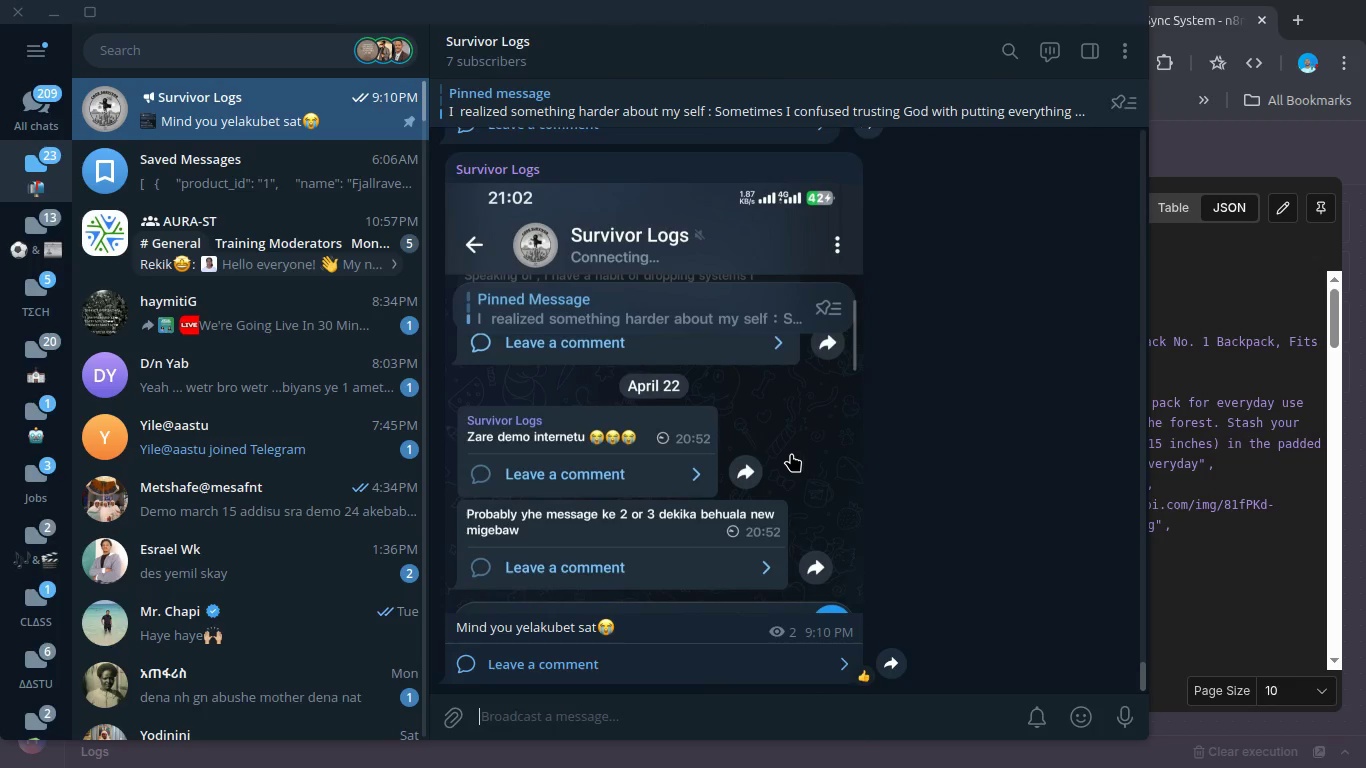 
type(i dont know to hwome it mi)
key(Backspace)
 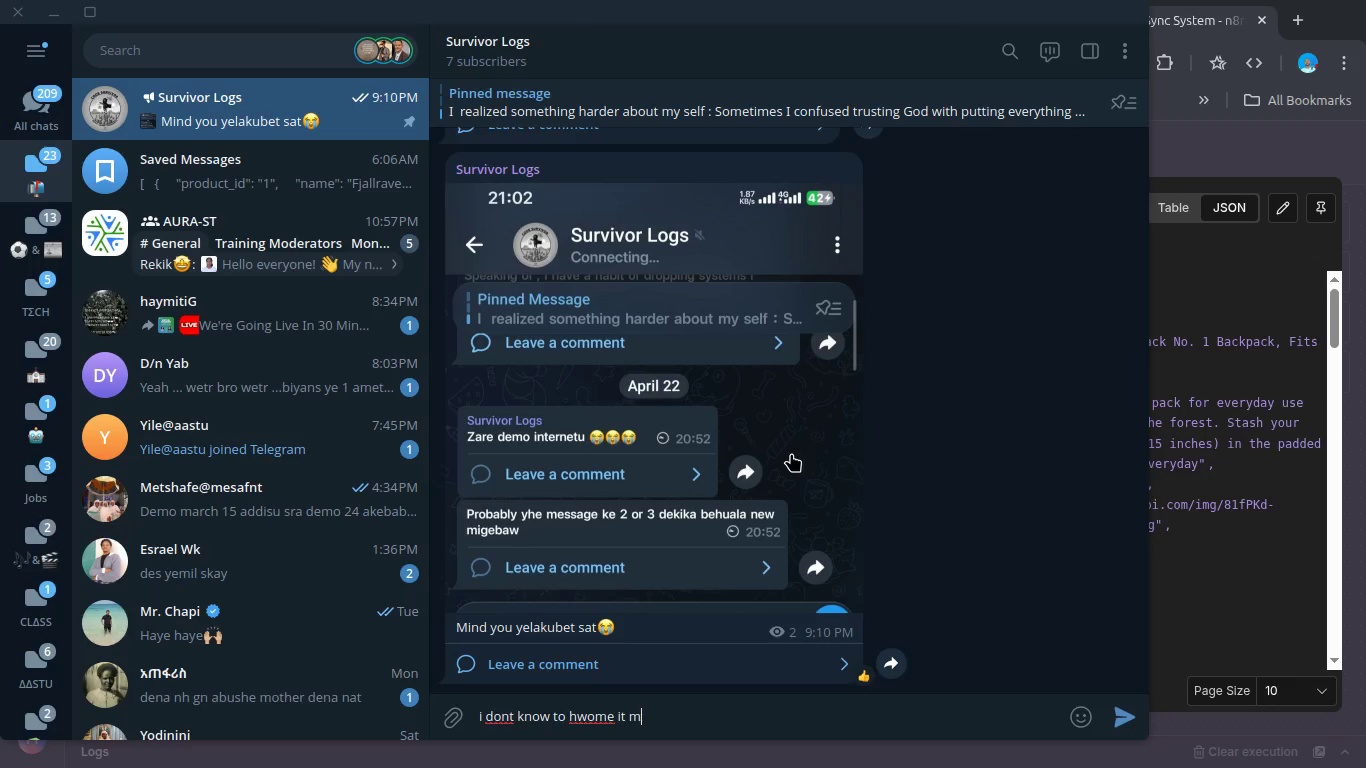 
key(Control+Backspace)
 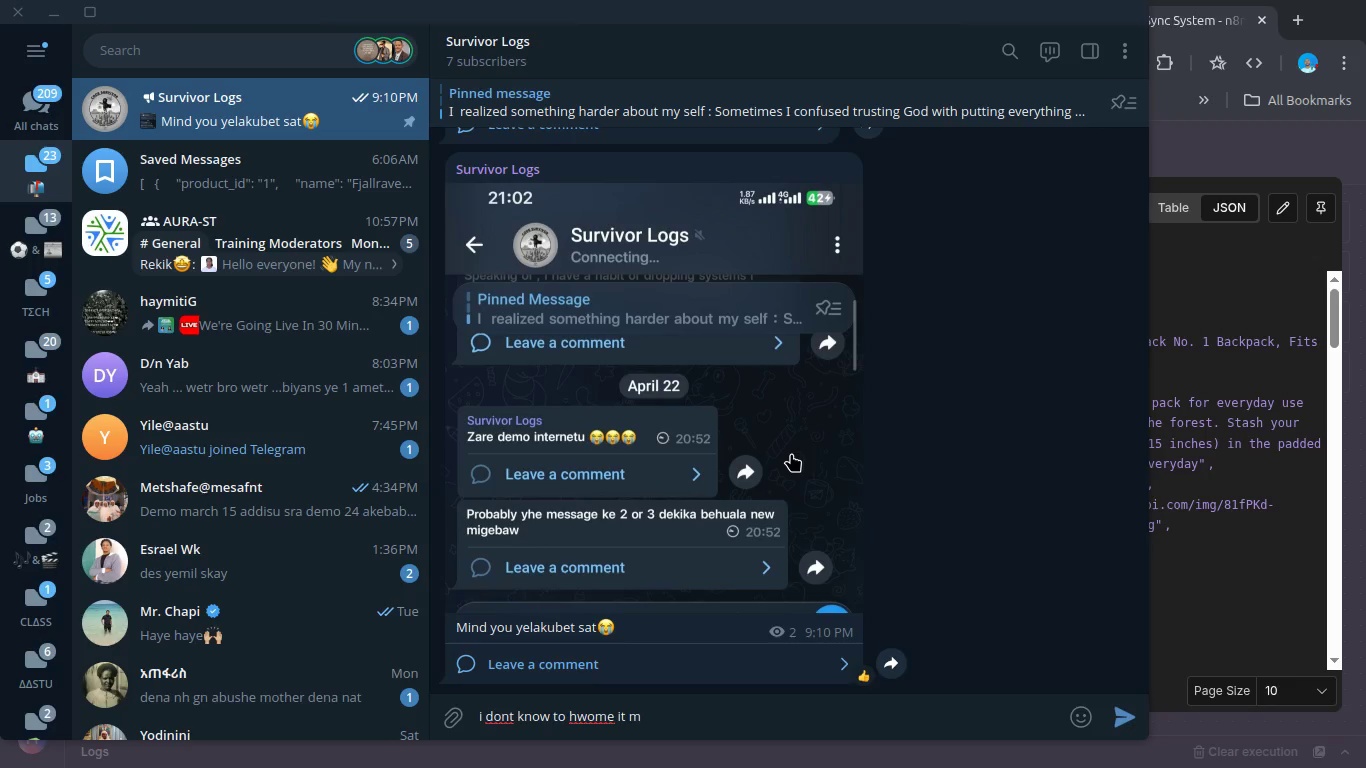 
key(Control+Backspace)
 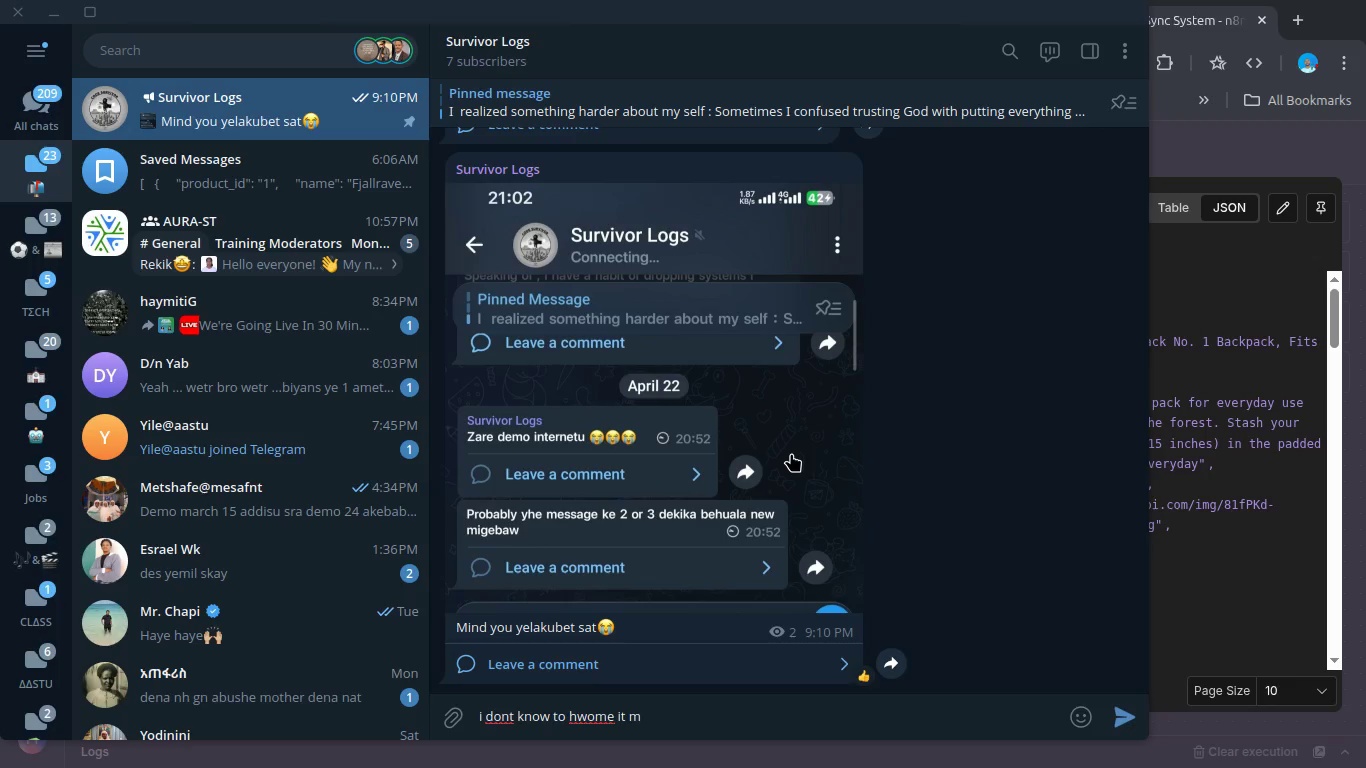 
key(Control+Backspace)
 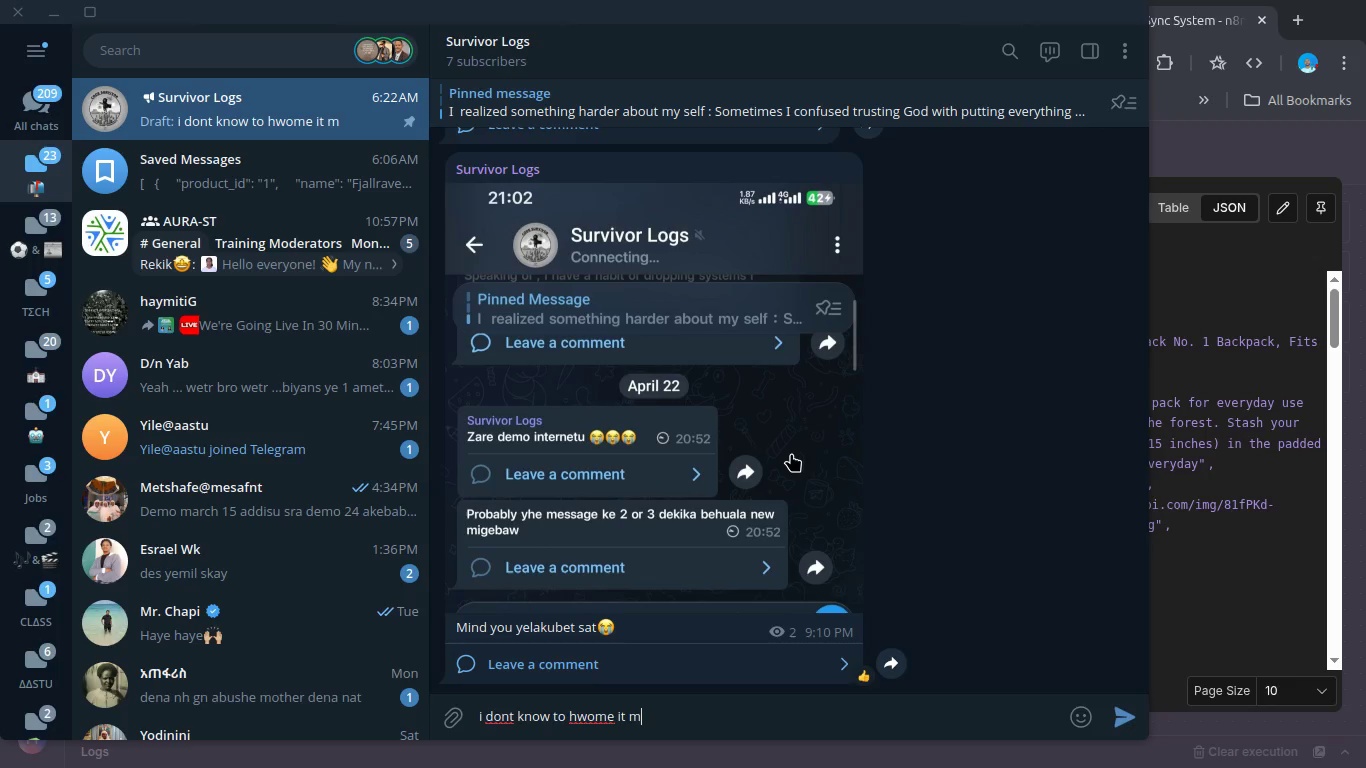 
key(Control+Backspace)
 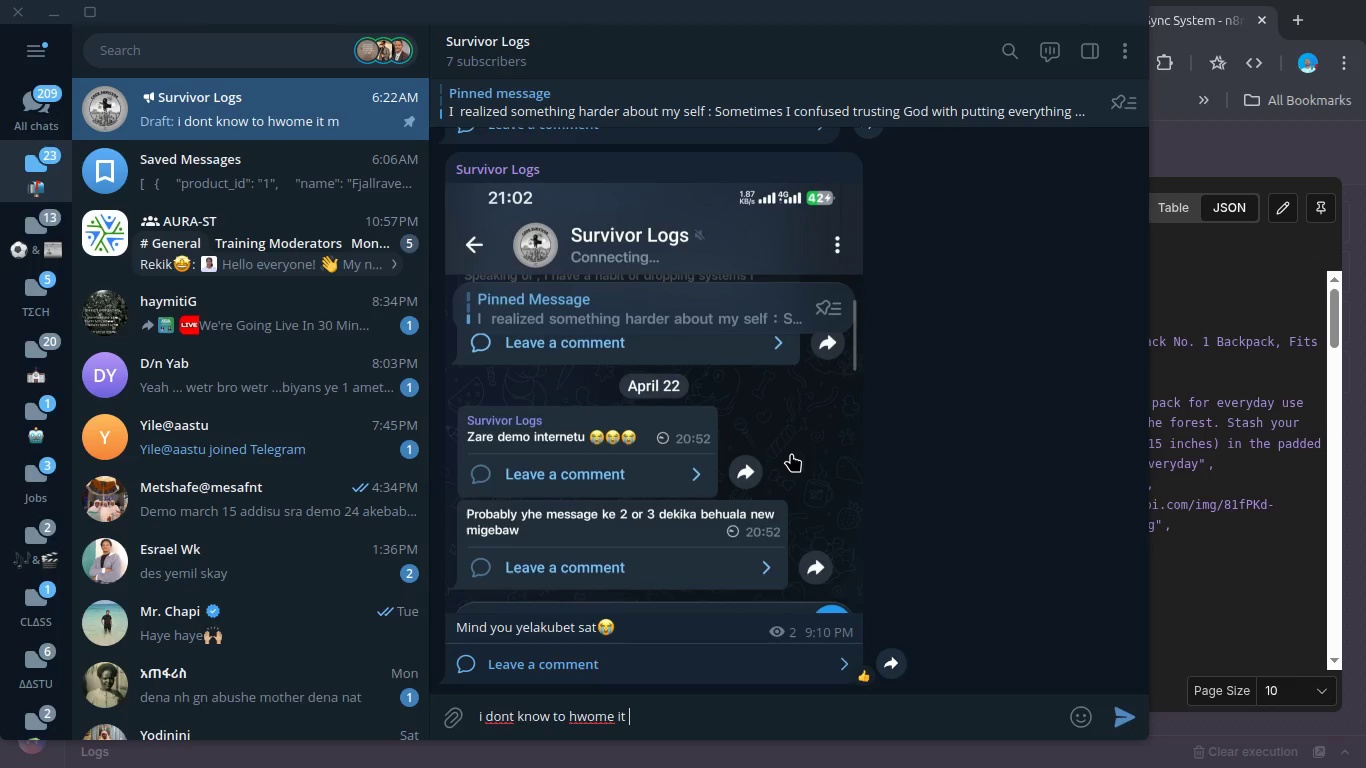 
key(Control+Backspace)
 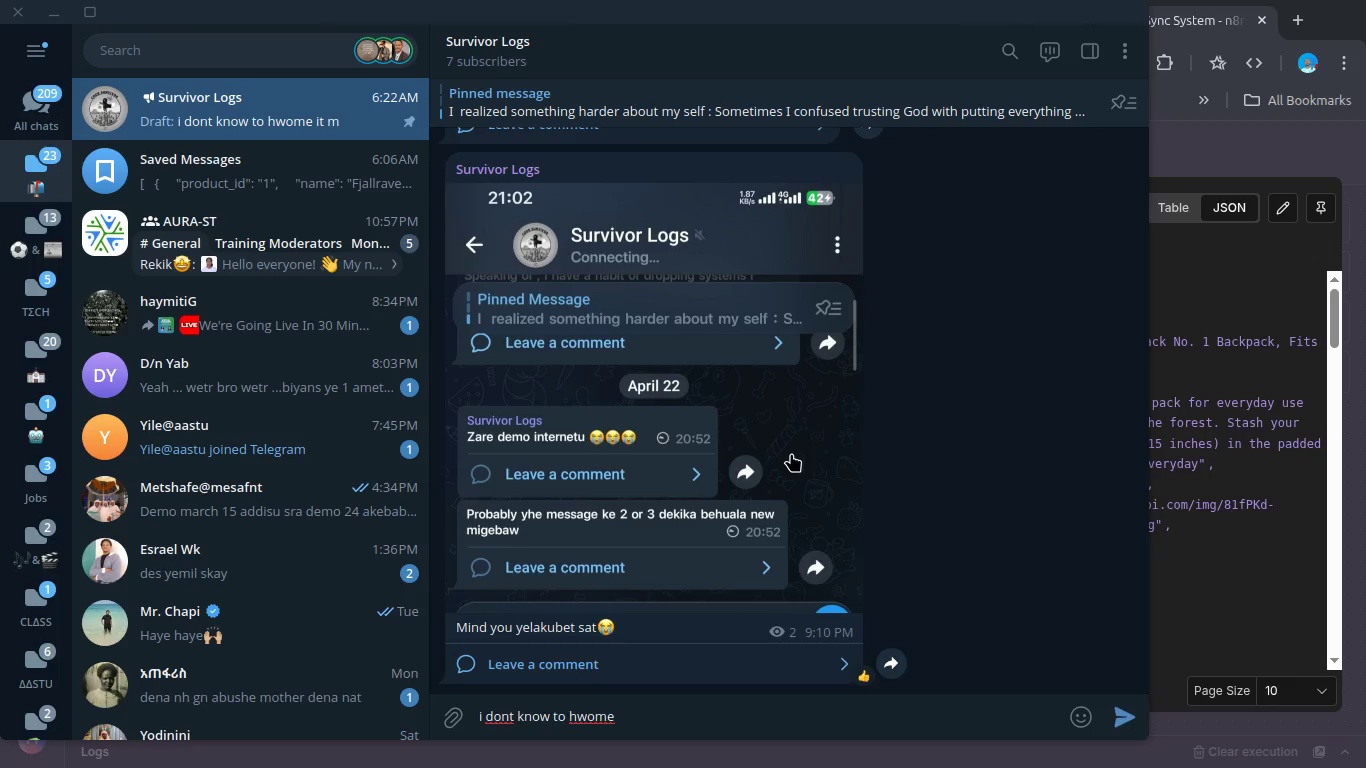 
key(Control+Backspace)
 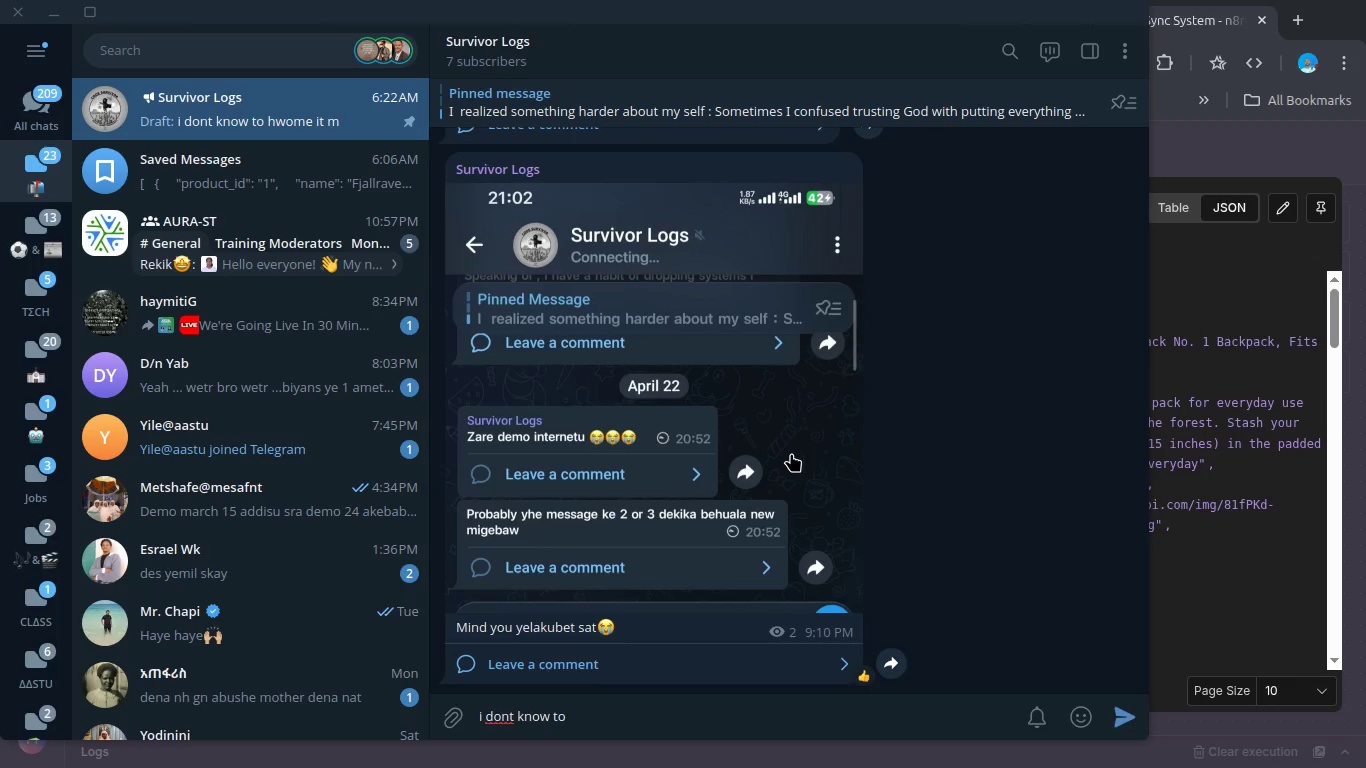 
type(whi)
key(Backspace)
type(om thismi)
key(Backspace)
key(Backspace)
type( might be help fu)
key(Backspace)
key(Backspace)
key(Backspace)
type(full but i go tht)
key(Backspace)
key(Backspace)
key(Backspace)
key(Backspace)
key(Backspace)
key(Backspace)
key(Backspace)
key(Backspace)
type(If anyone looking fro )
key(Backspace)
key(Backspace)
 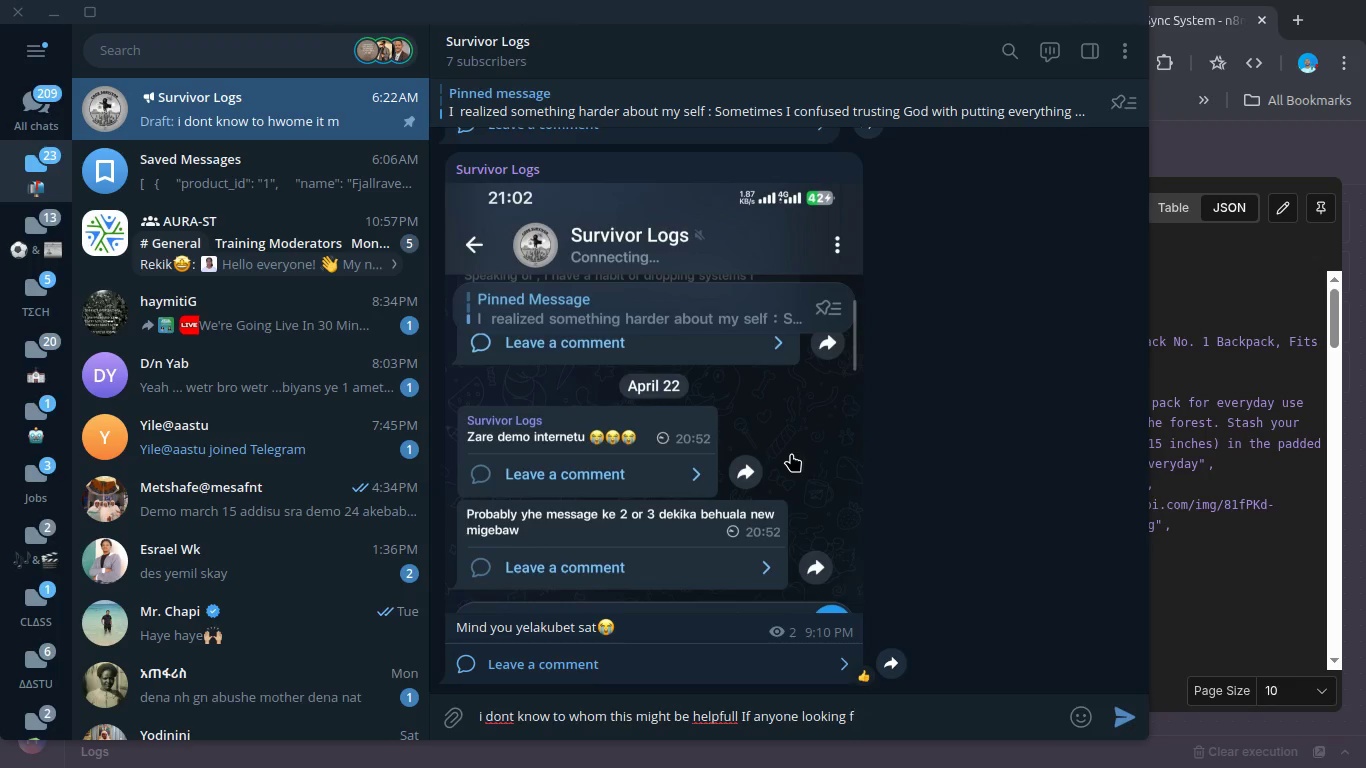 
hold_key(key=Backspace, duration=1.28)
 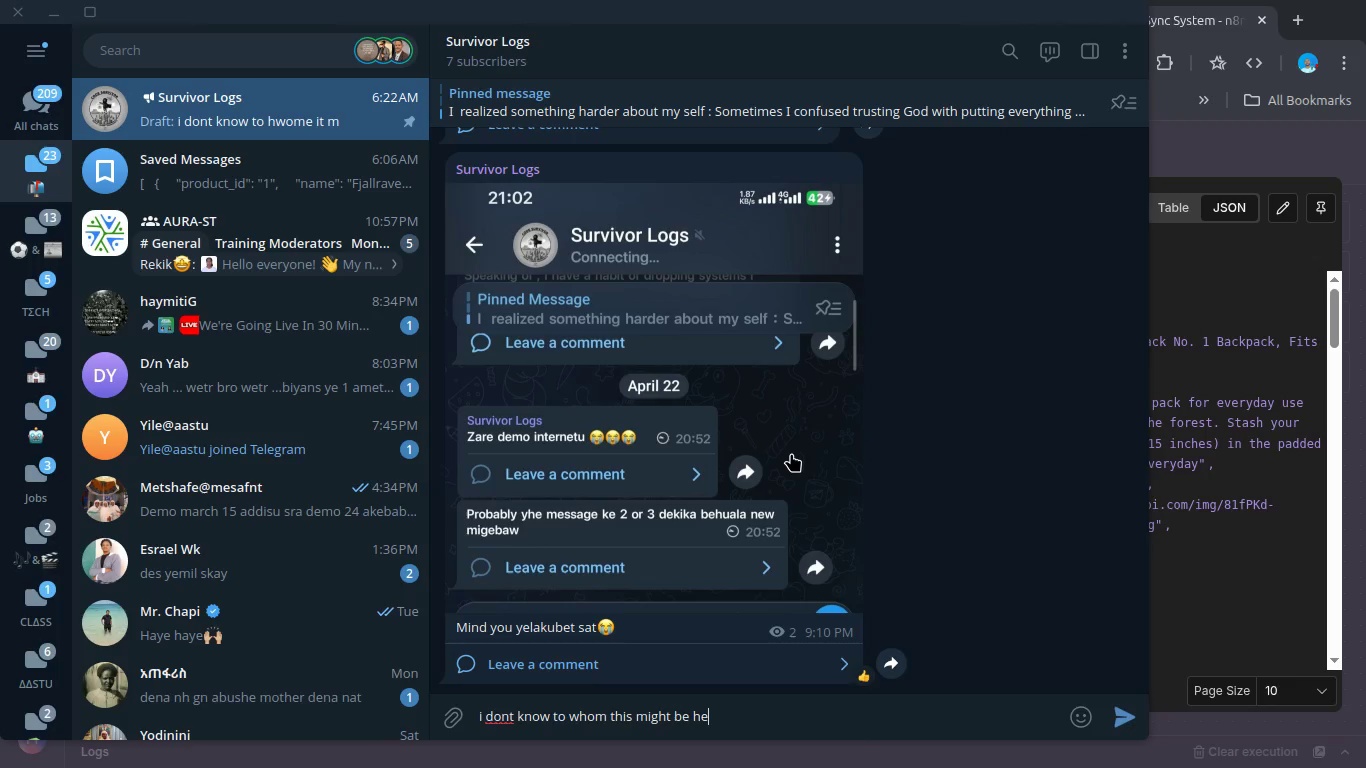 
type(lpfull )
key(Backspace)
key(Backspace)
type( )
 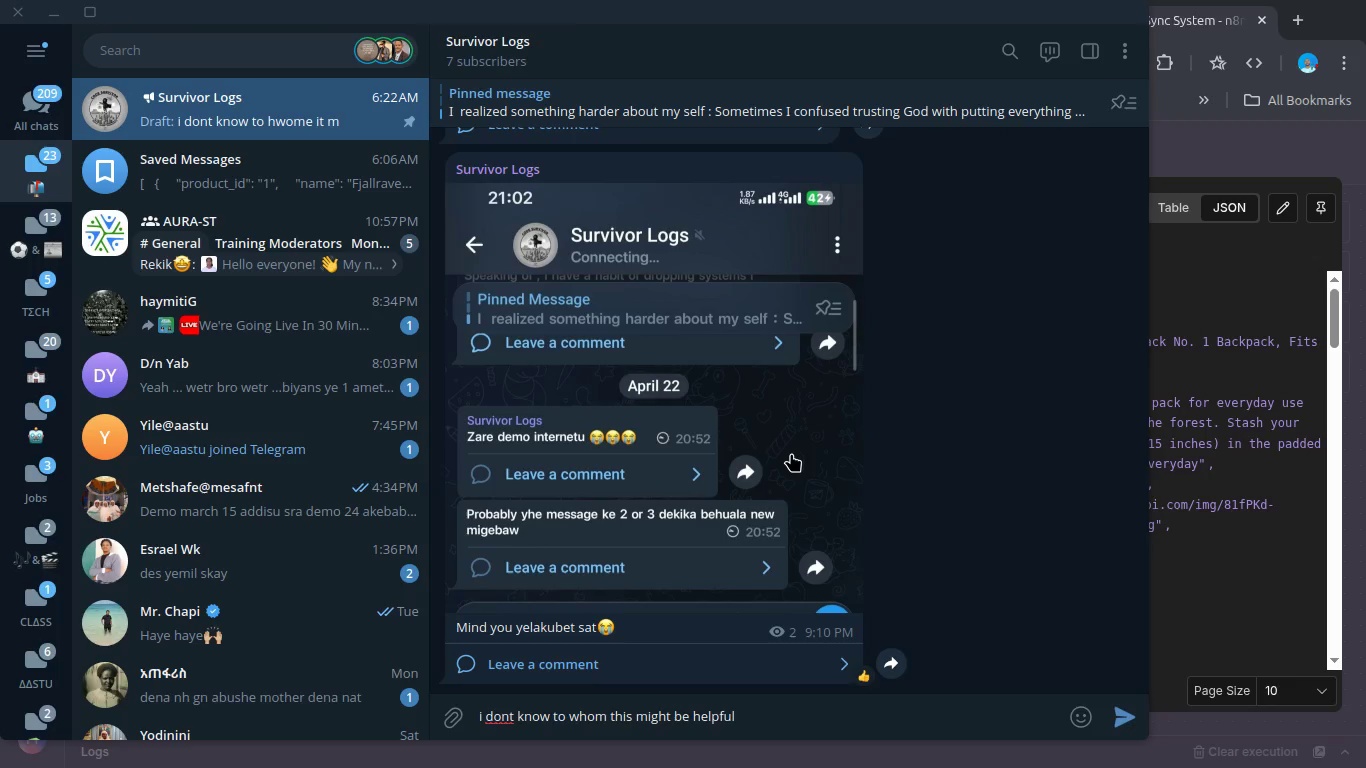 
key(Shift+Enter)
 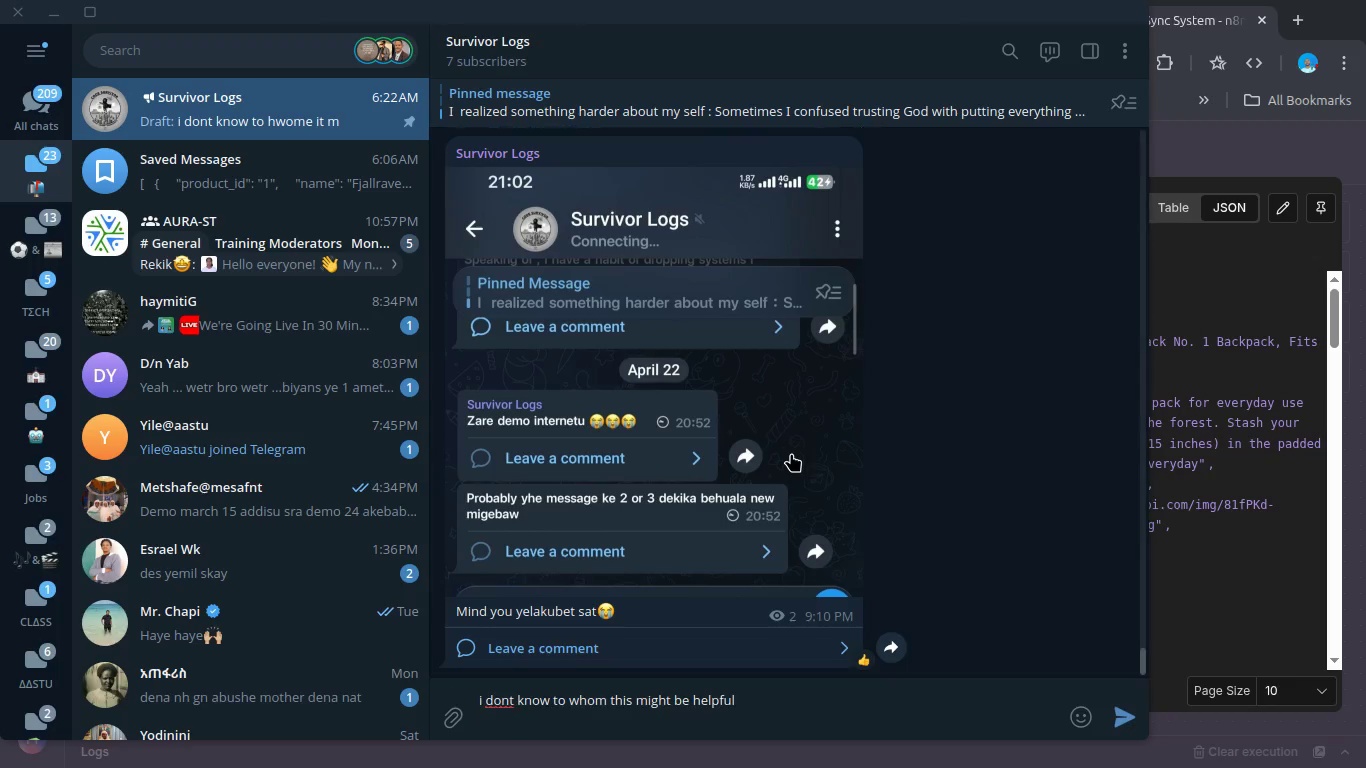 
key(Shift+Enter)
 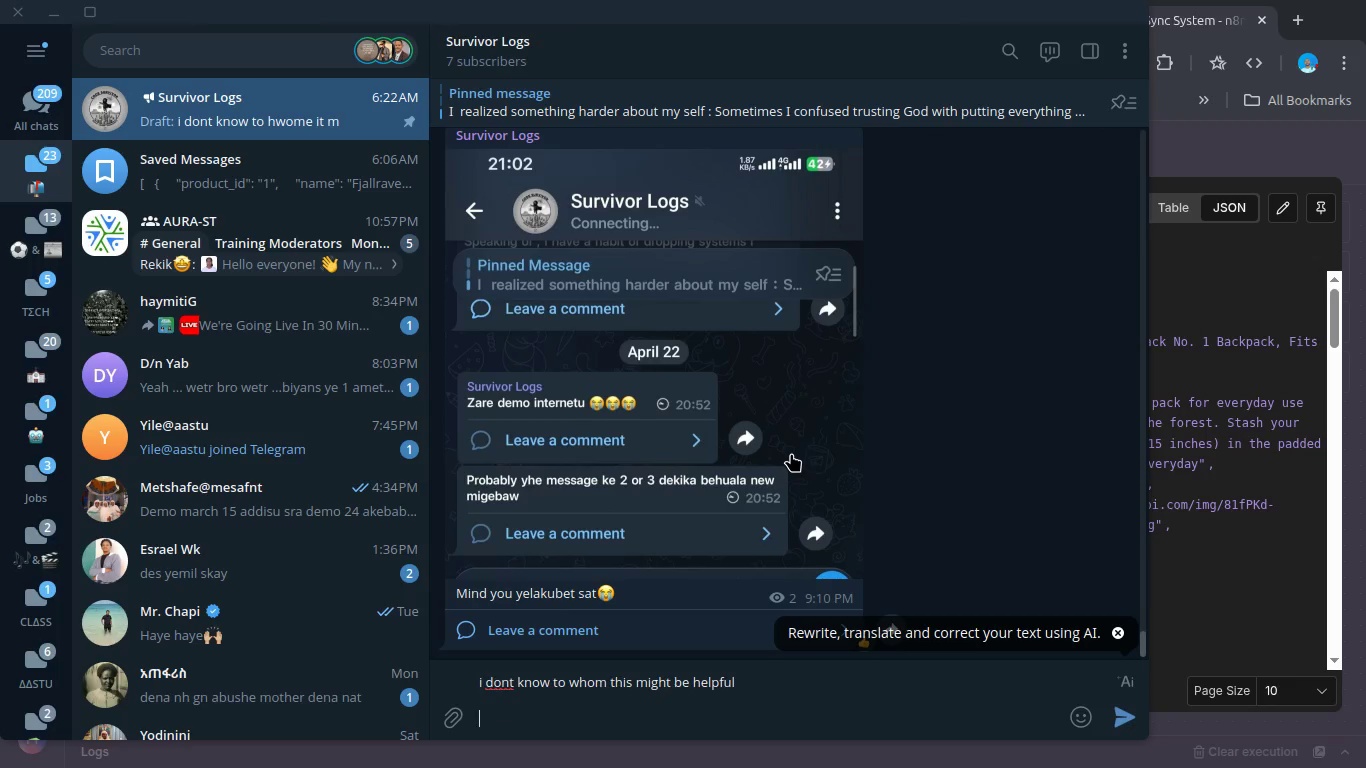 
key(Control+V)
 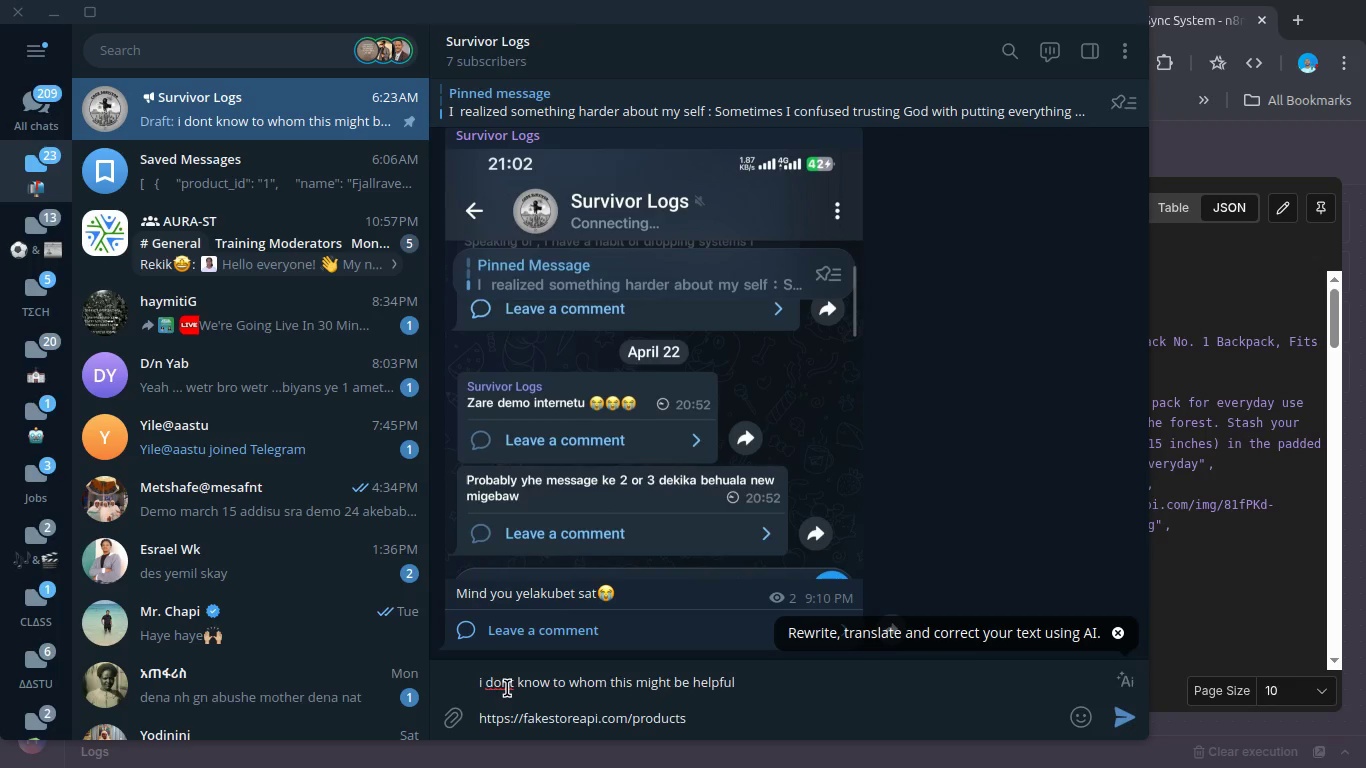 
left_click([510, 688])
 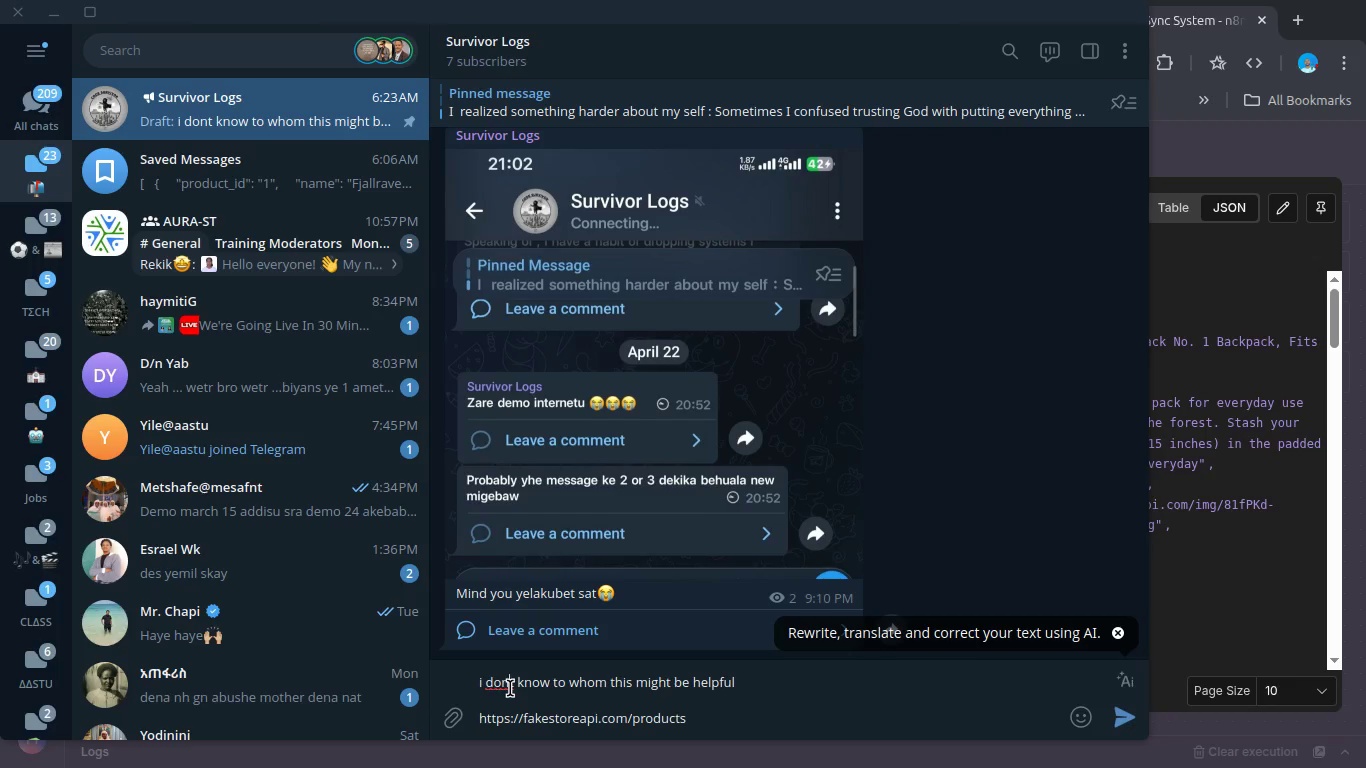 
key(Quote)
 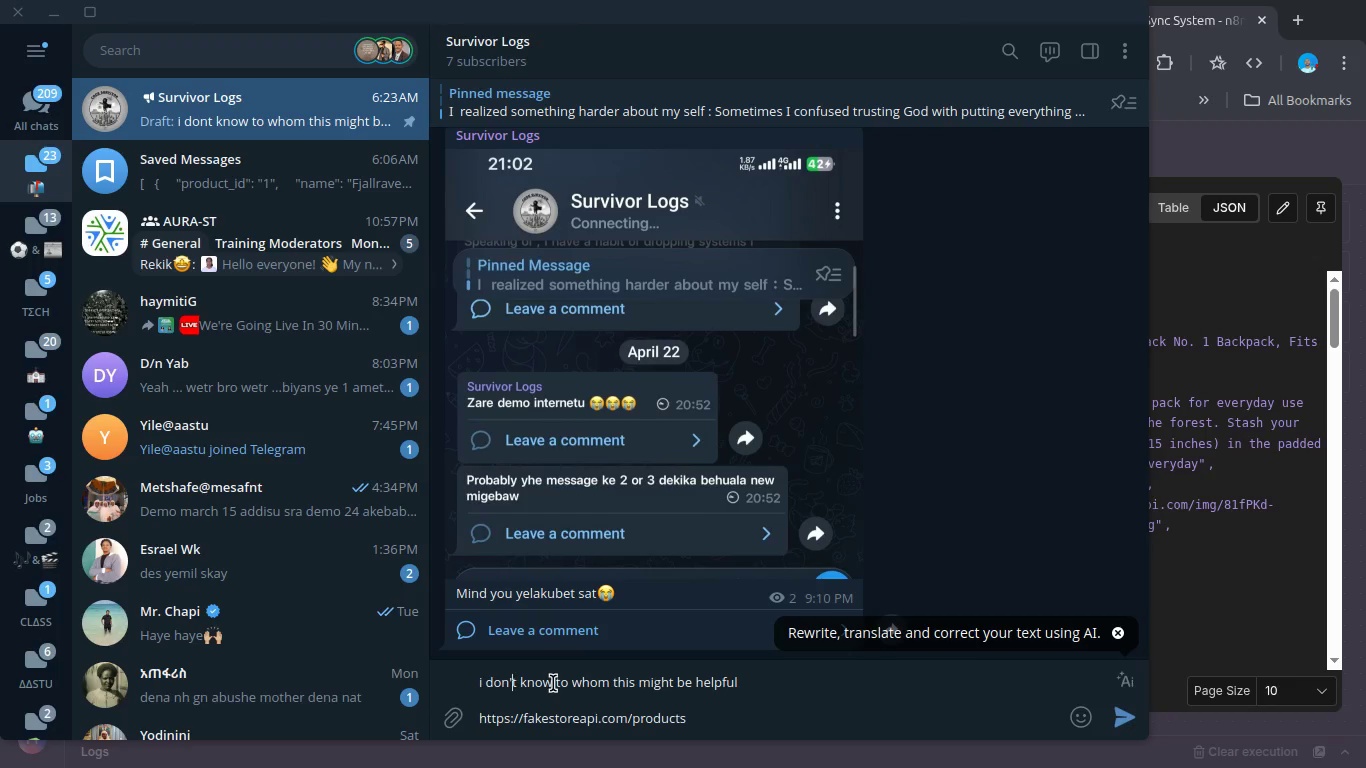 
double_click([553, 683])
 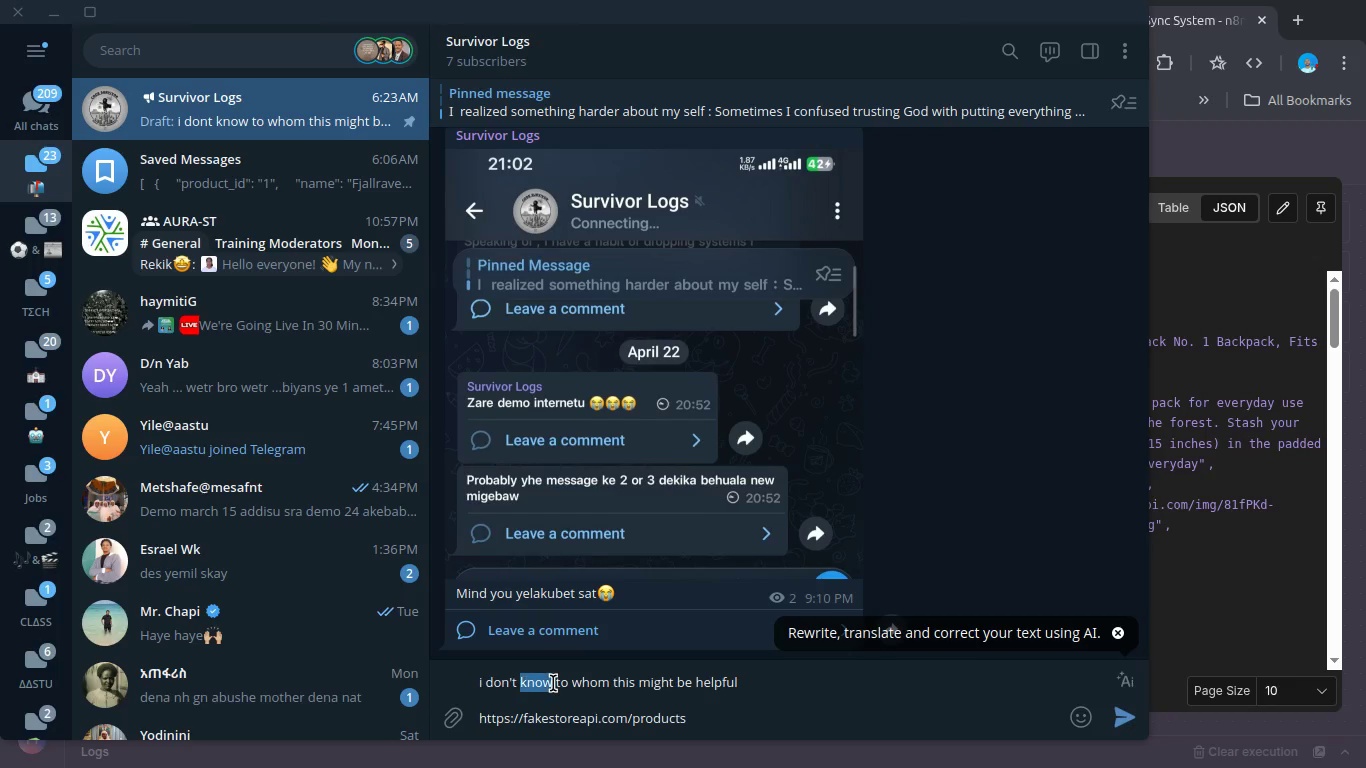 
triple_click([553, 683])
 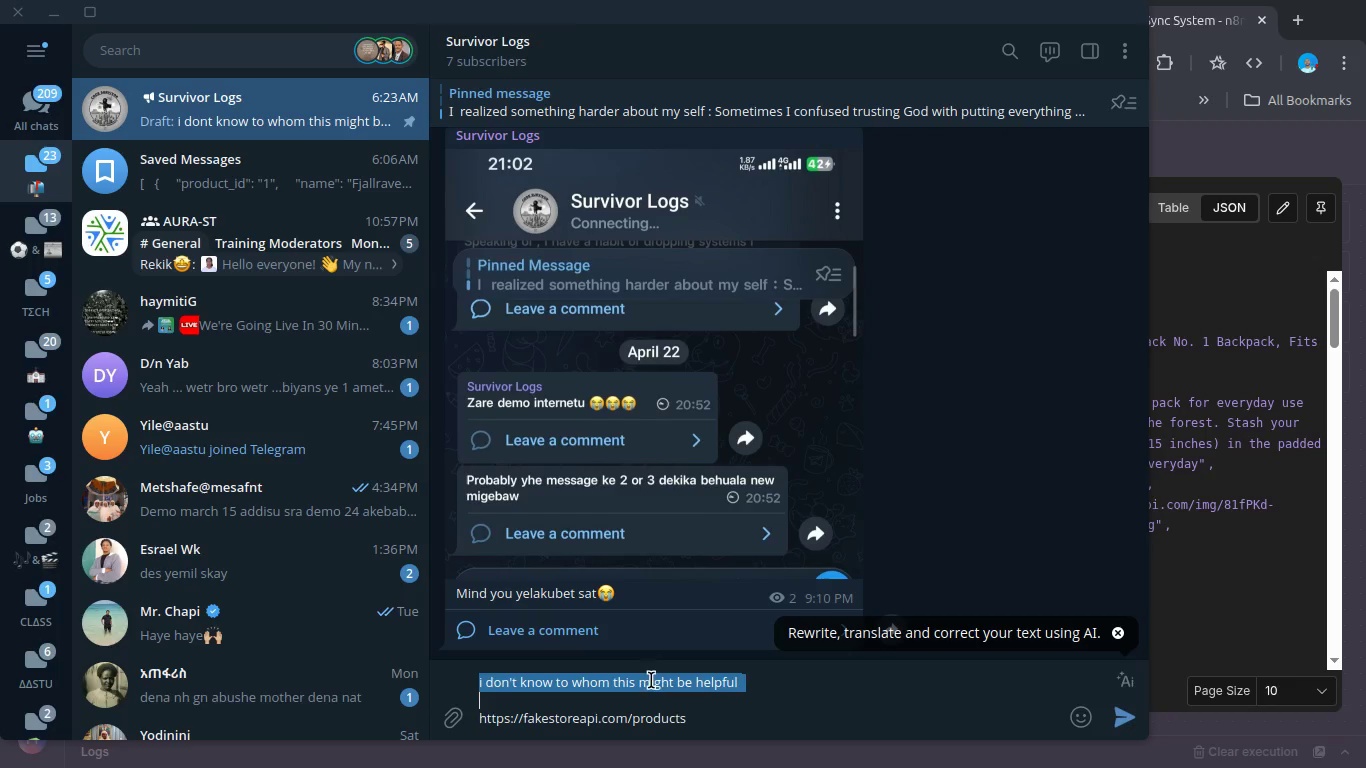 
right_click([653, 682])
 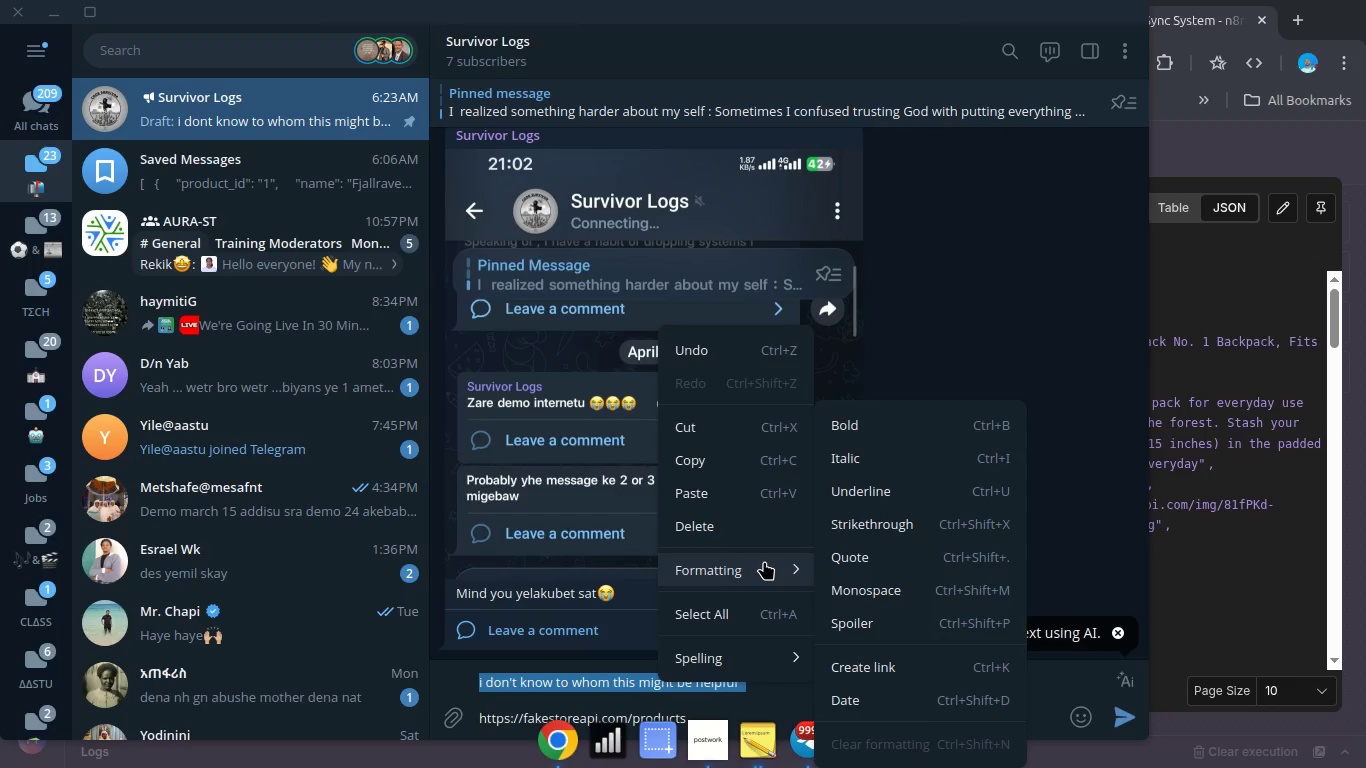 
left_click([843, 572])
 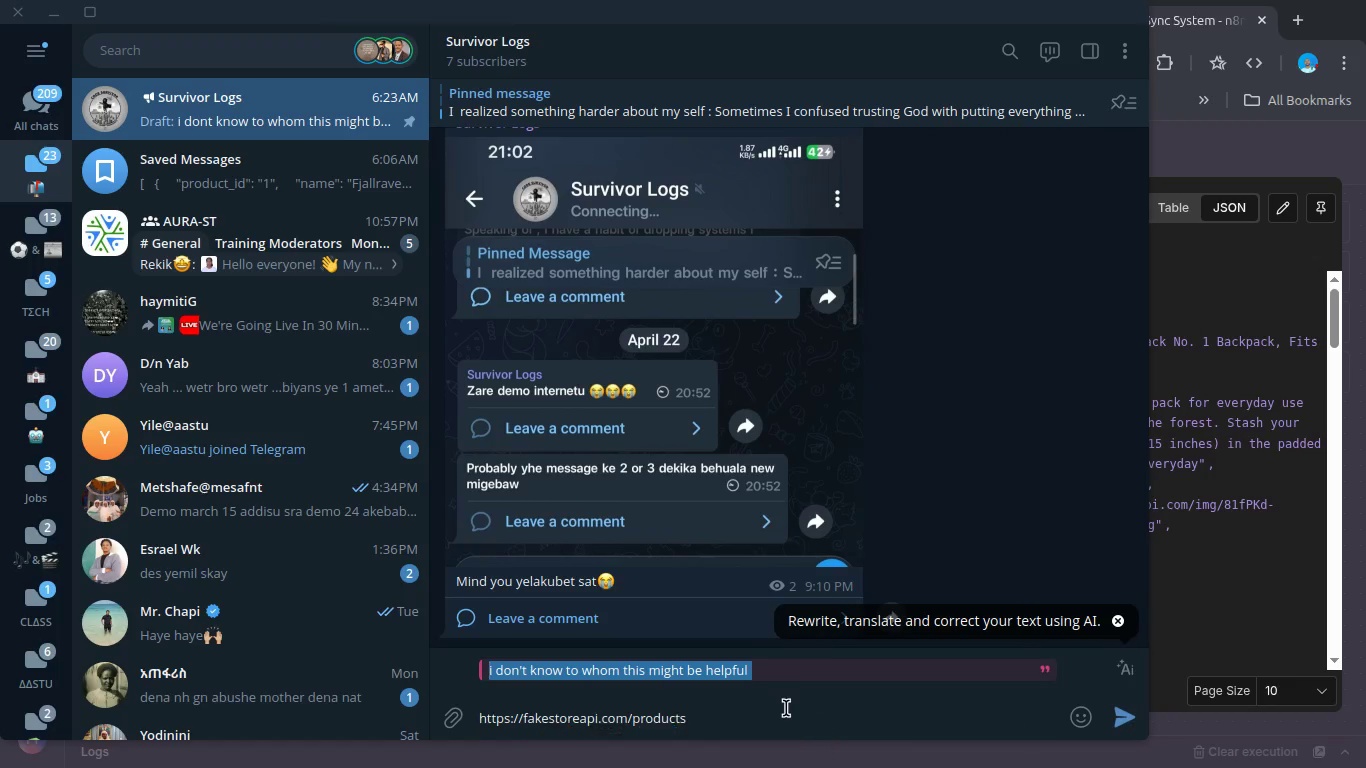 
left_click([786, 705])
 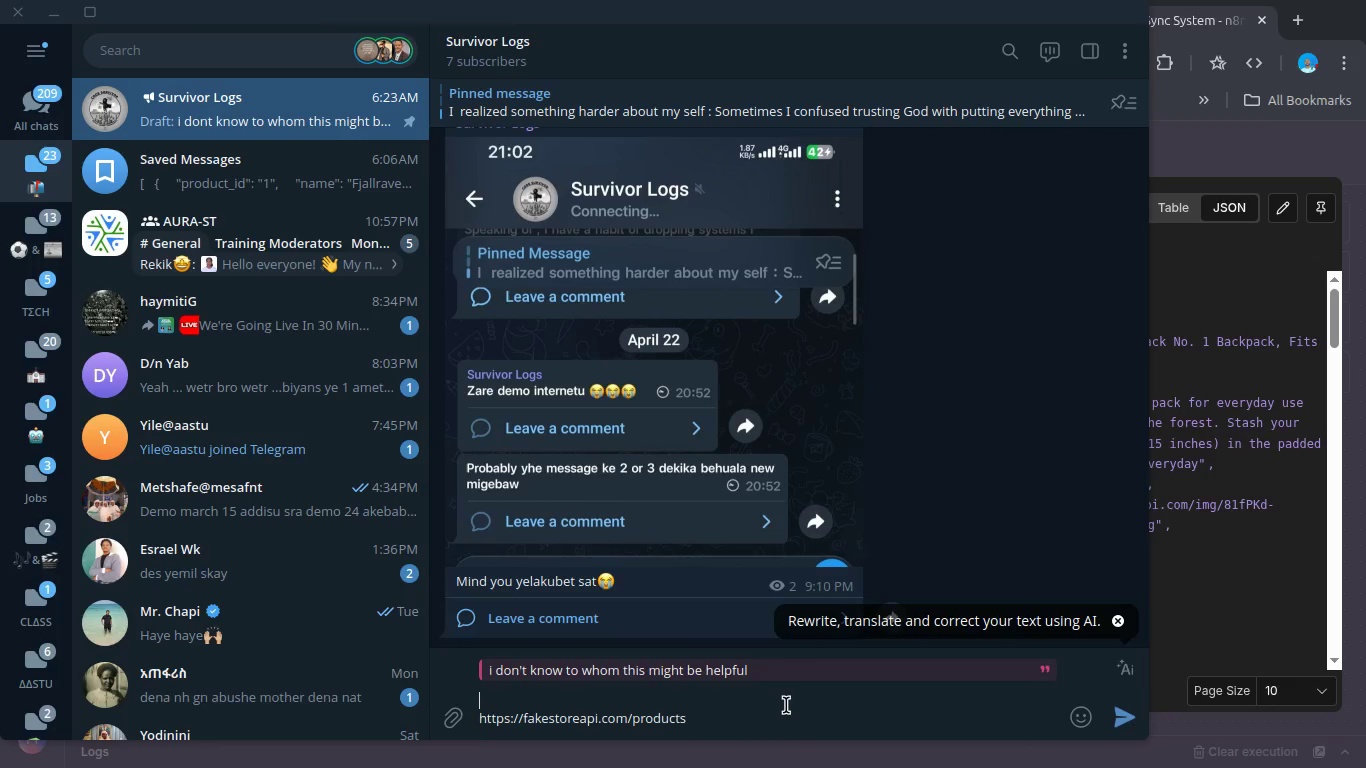 
key(Enter)
 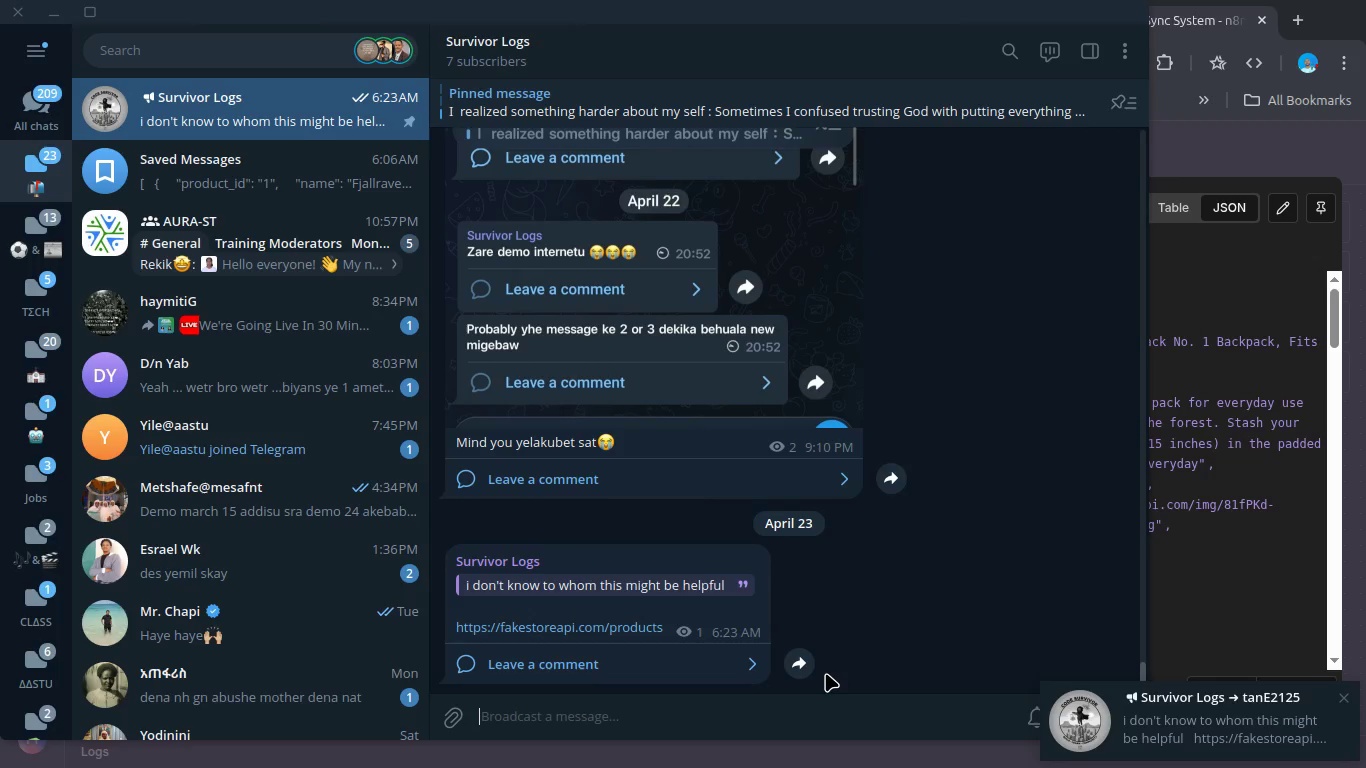 
key(Escape)
 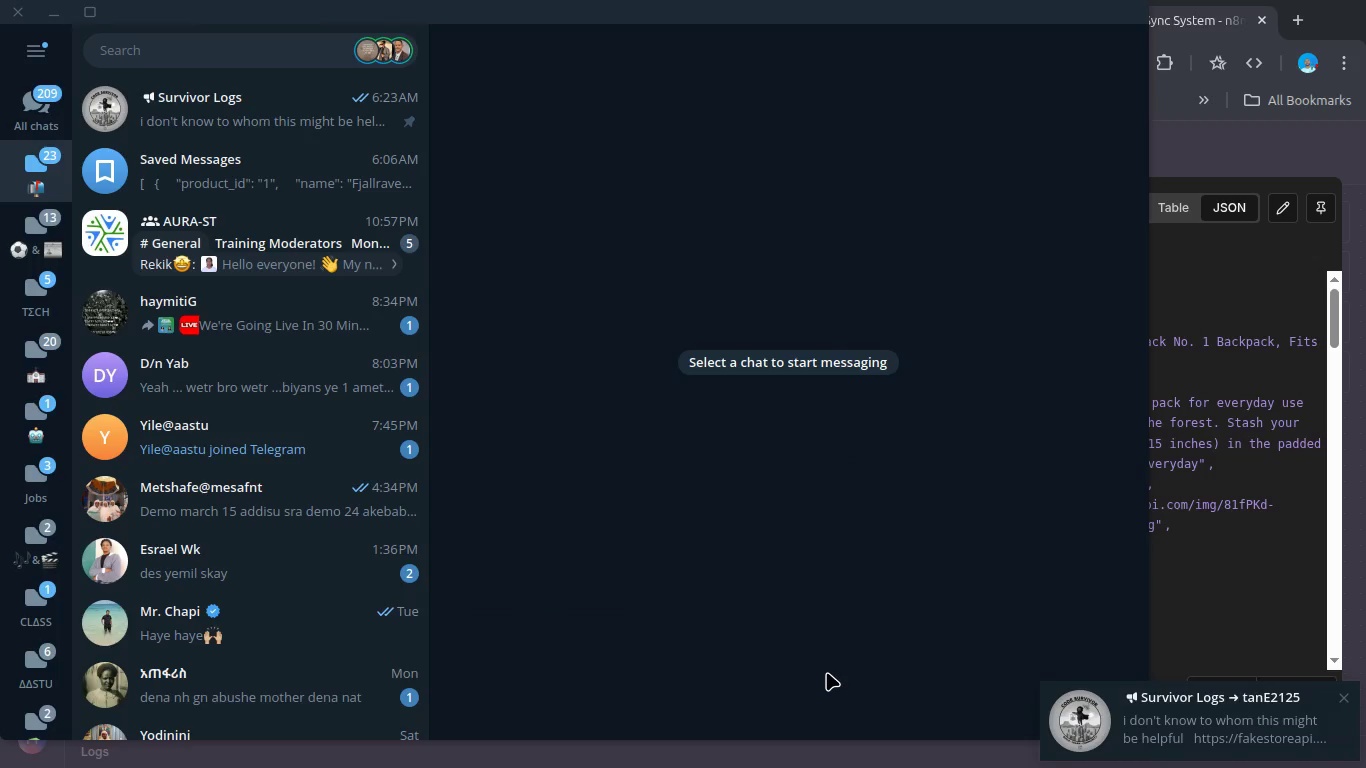 
key(Control+ControlLeft)
 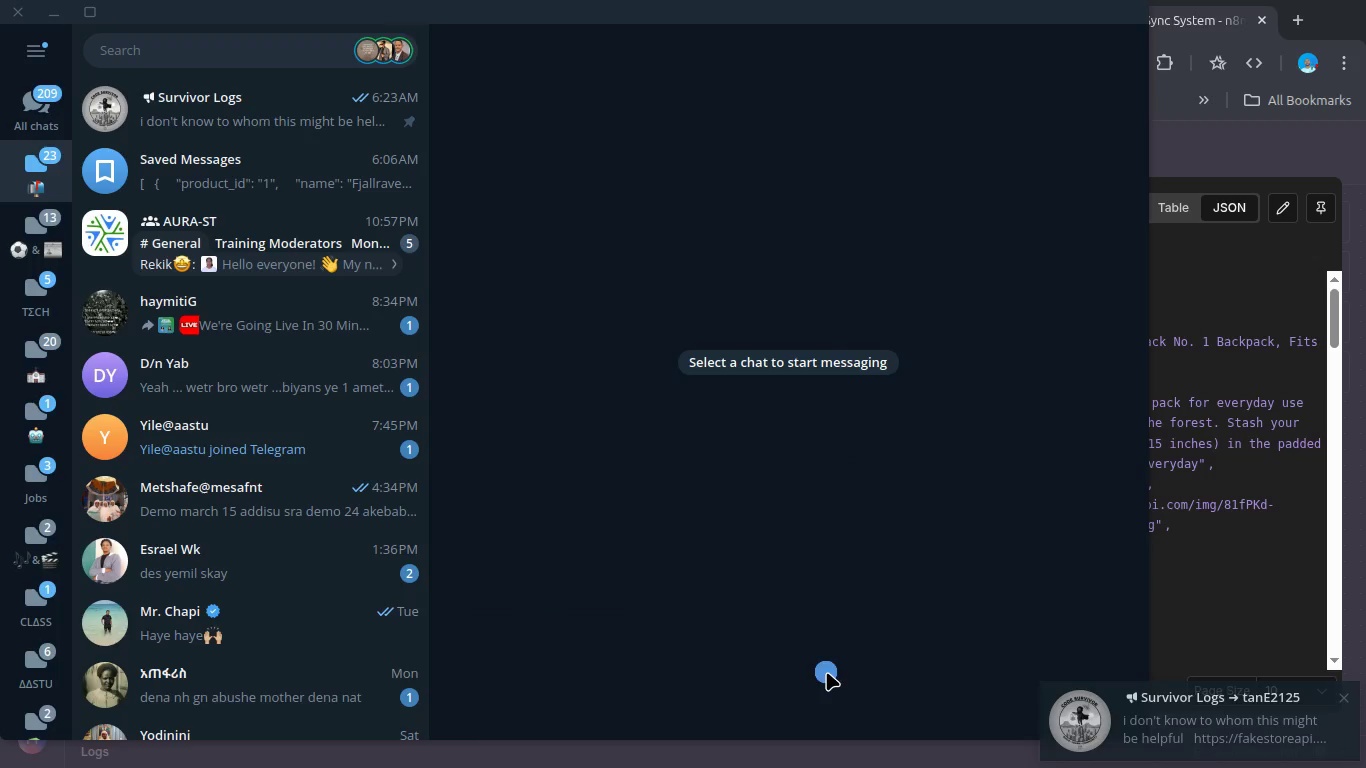 
key(Alt+AltLeft)
 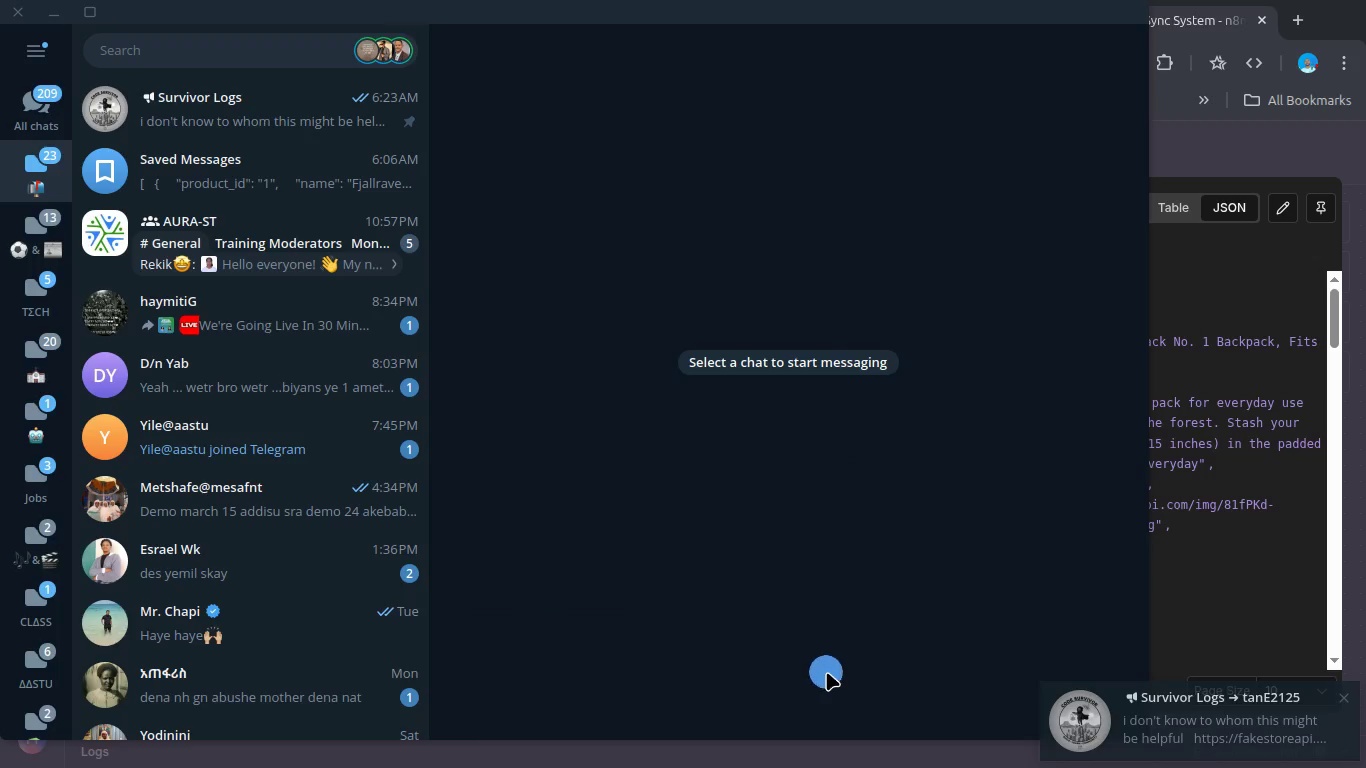 
key(Alt+Tab)
 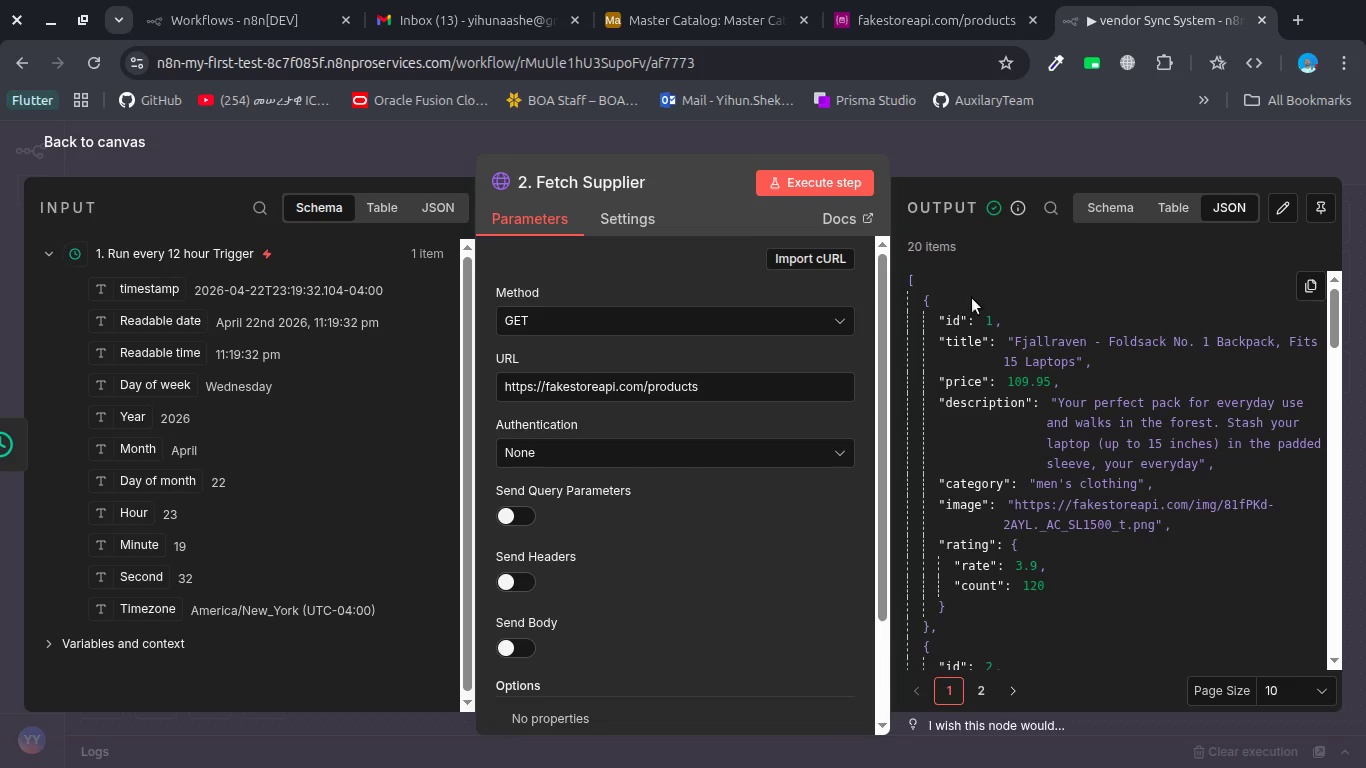 
wait(6.16)
 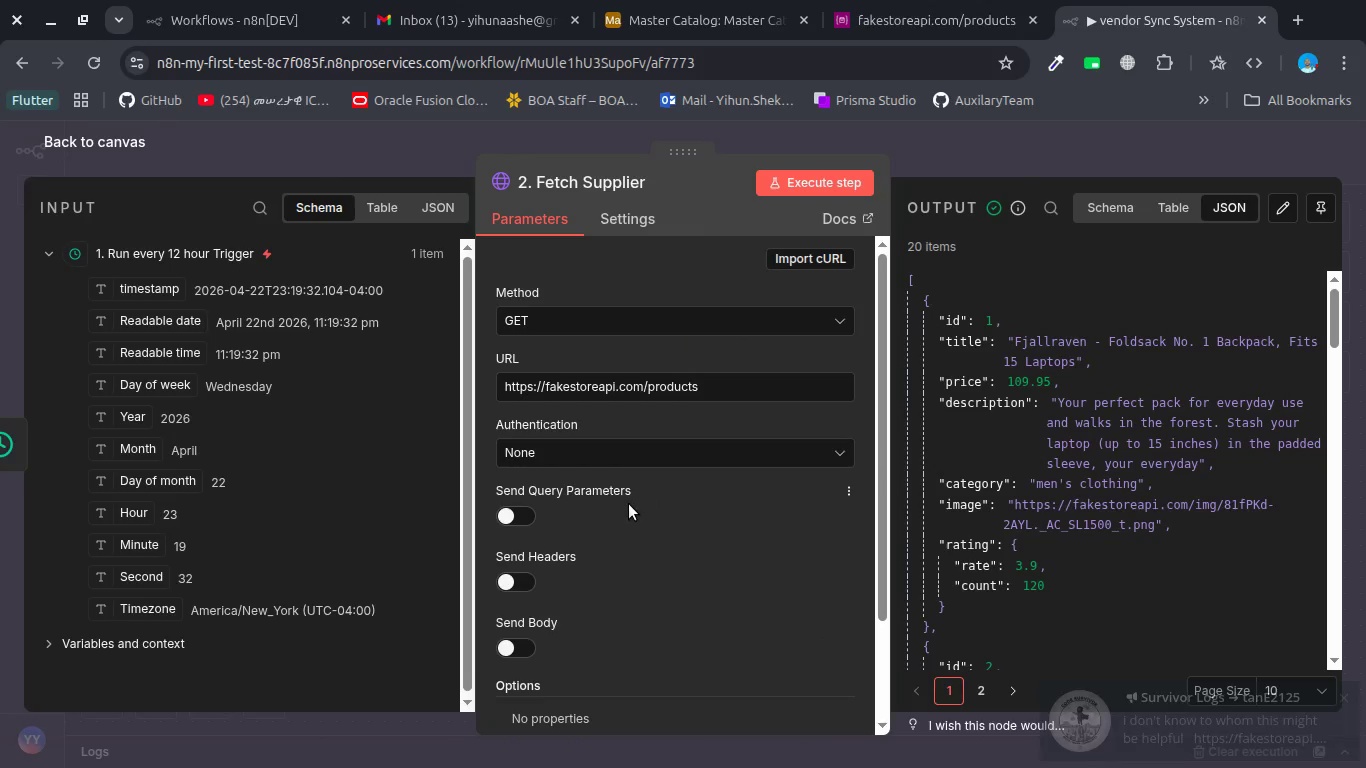 
left_click([361, 140])
 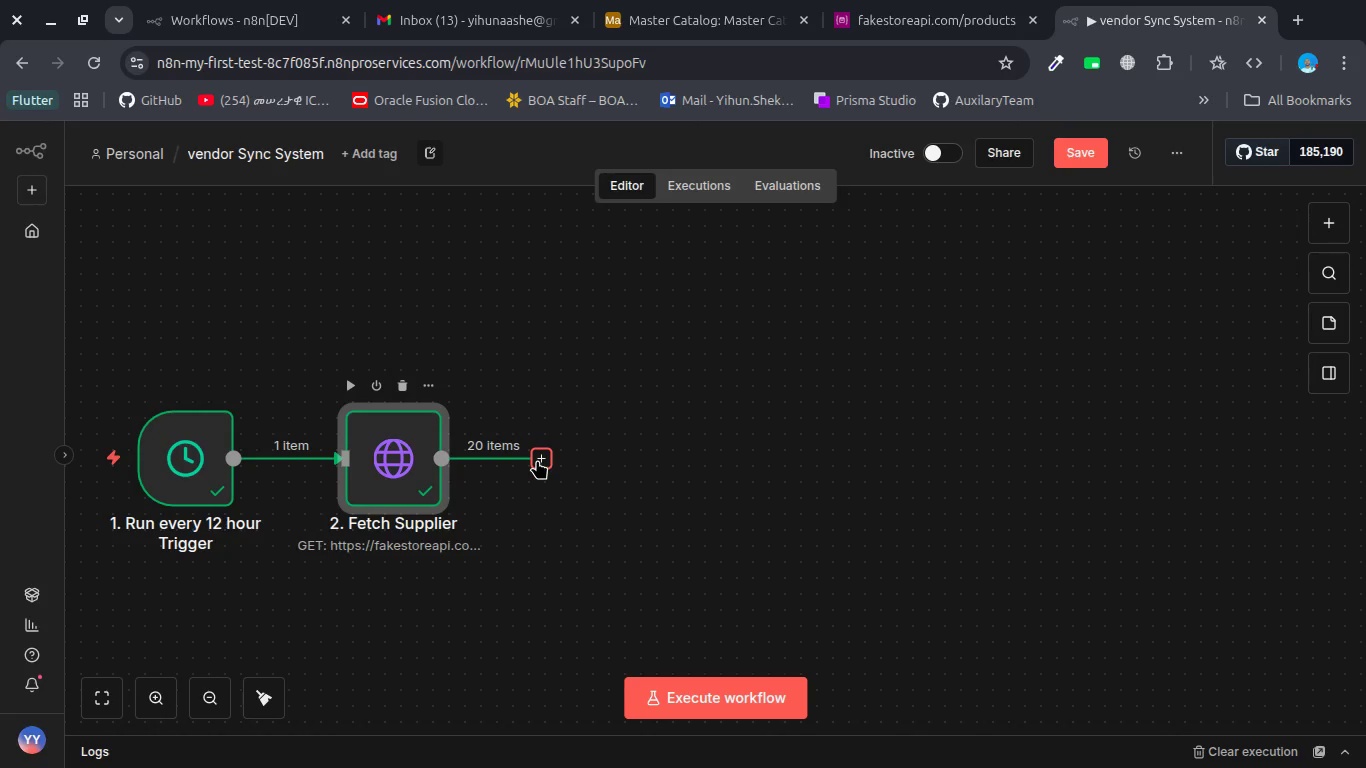 
left_click([537, 460])
 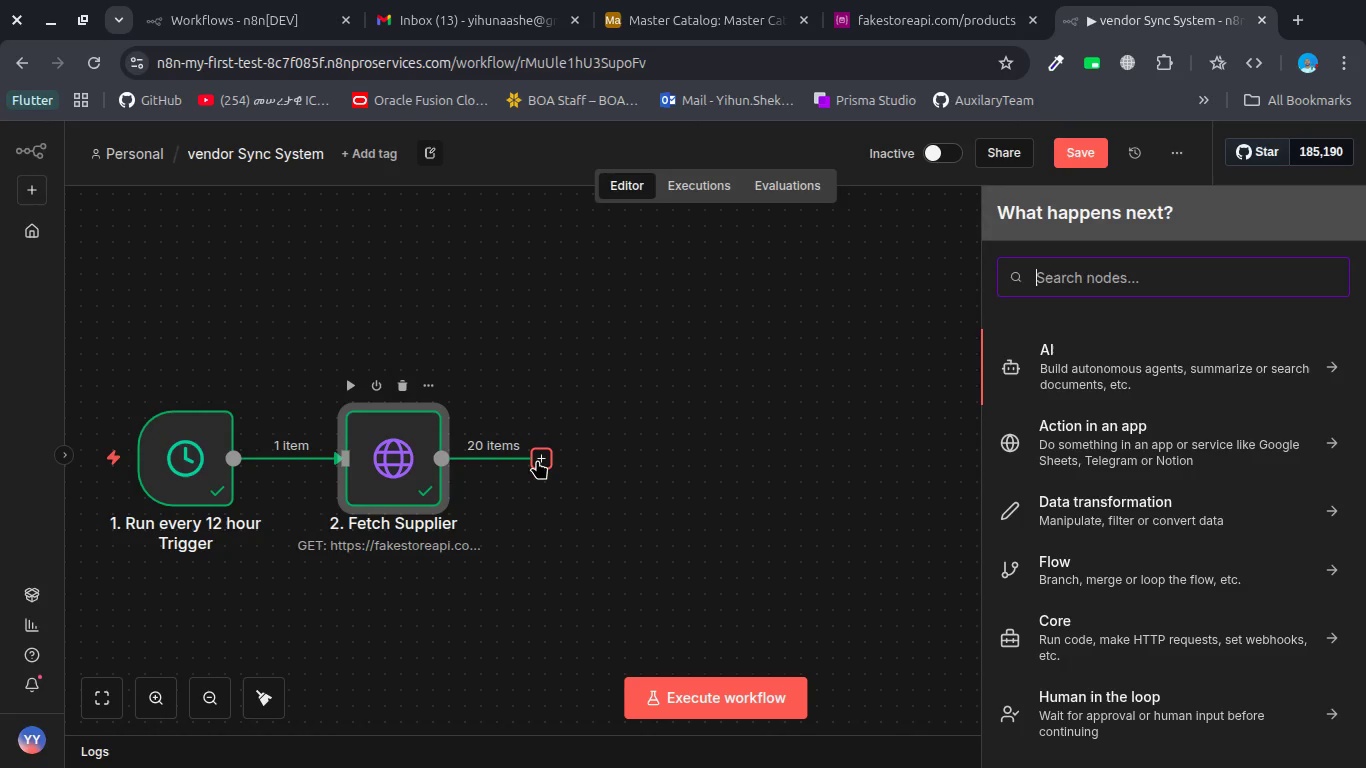 
type(ait)
key(Backspace)
type(r)
 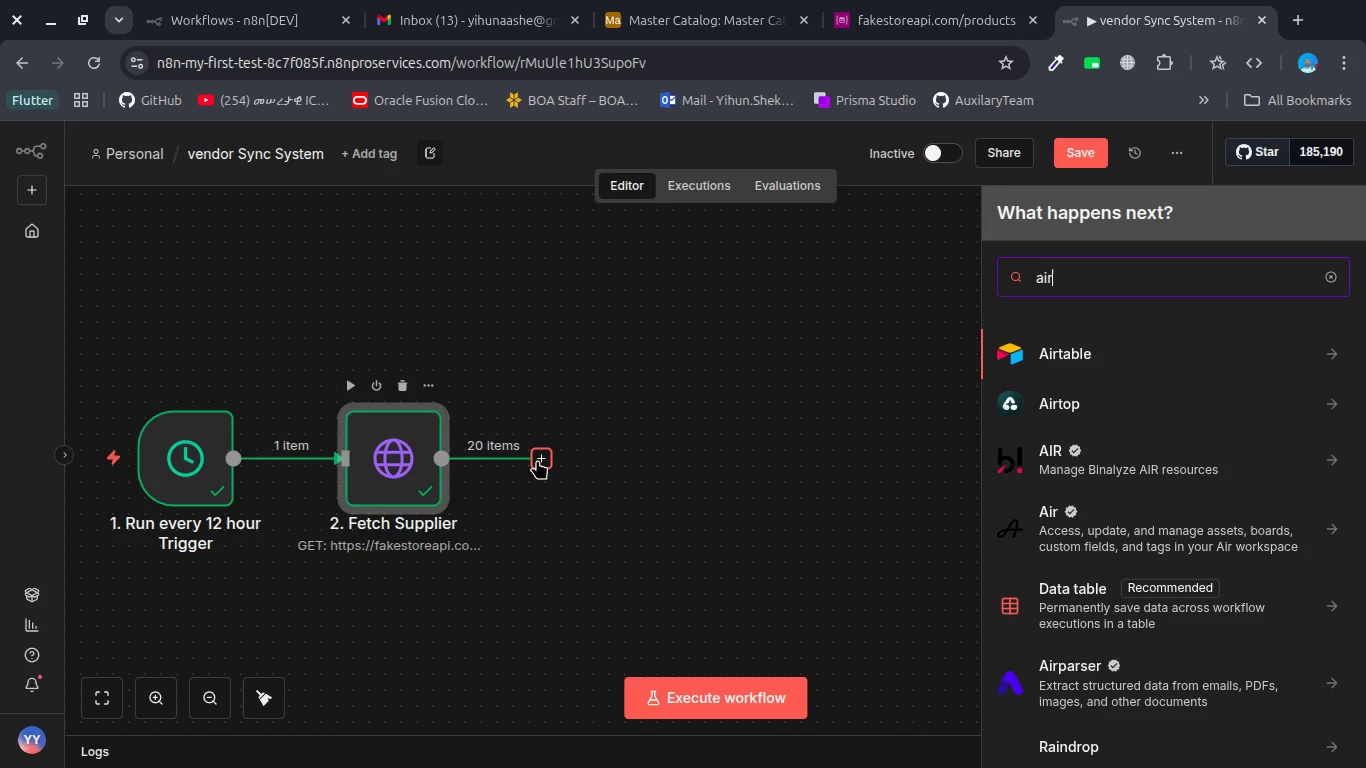 
key(Enter)
 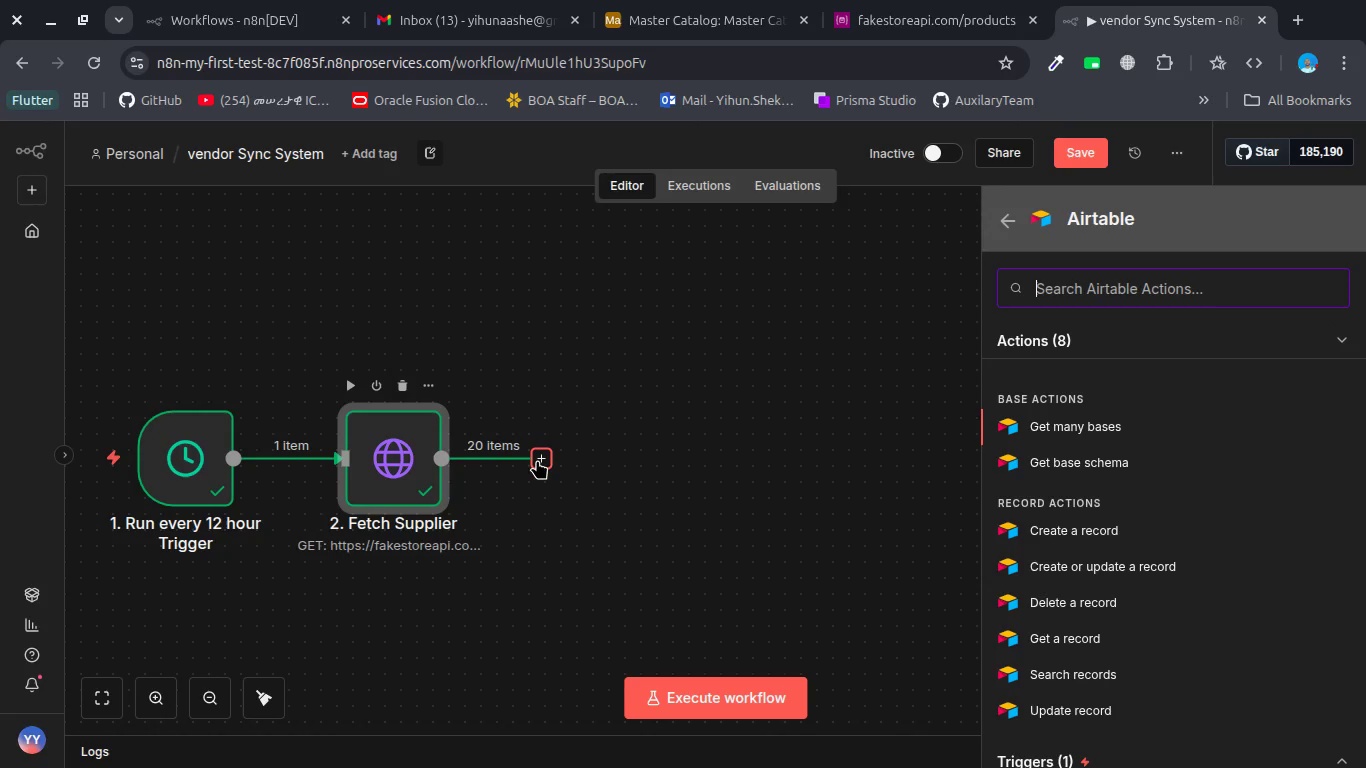 
type(gt)
 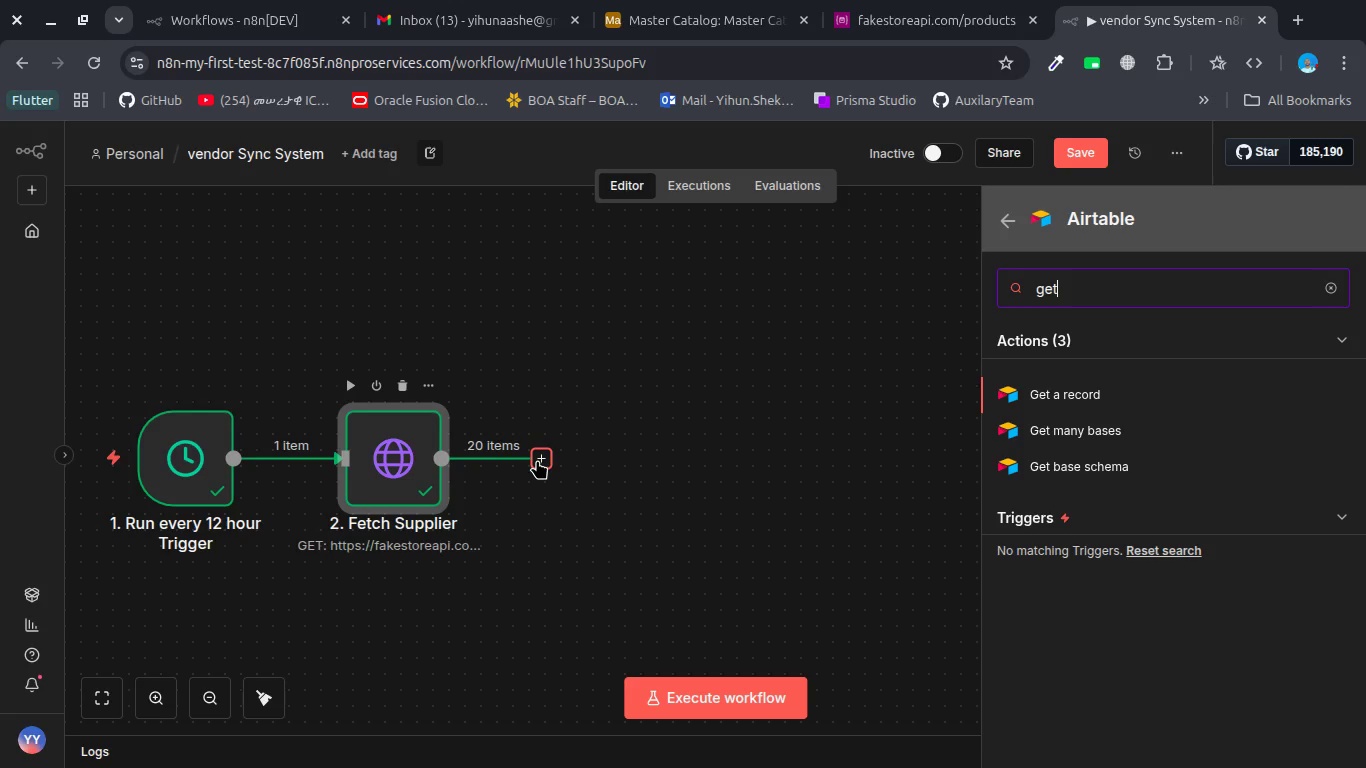 
hold_key(key=E, duration=0.3)
 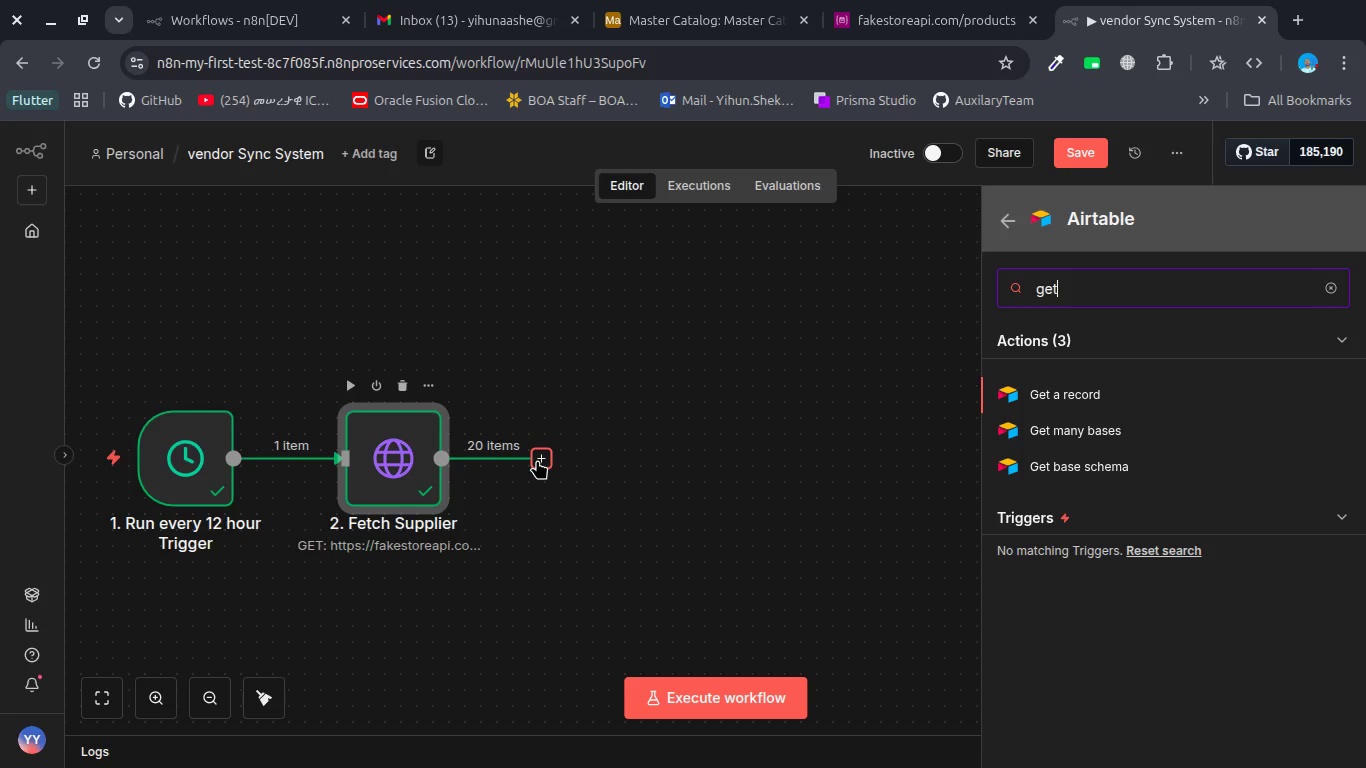 
key(Enter)
 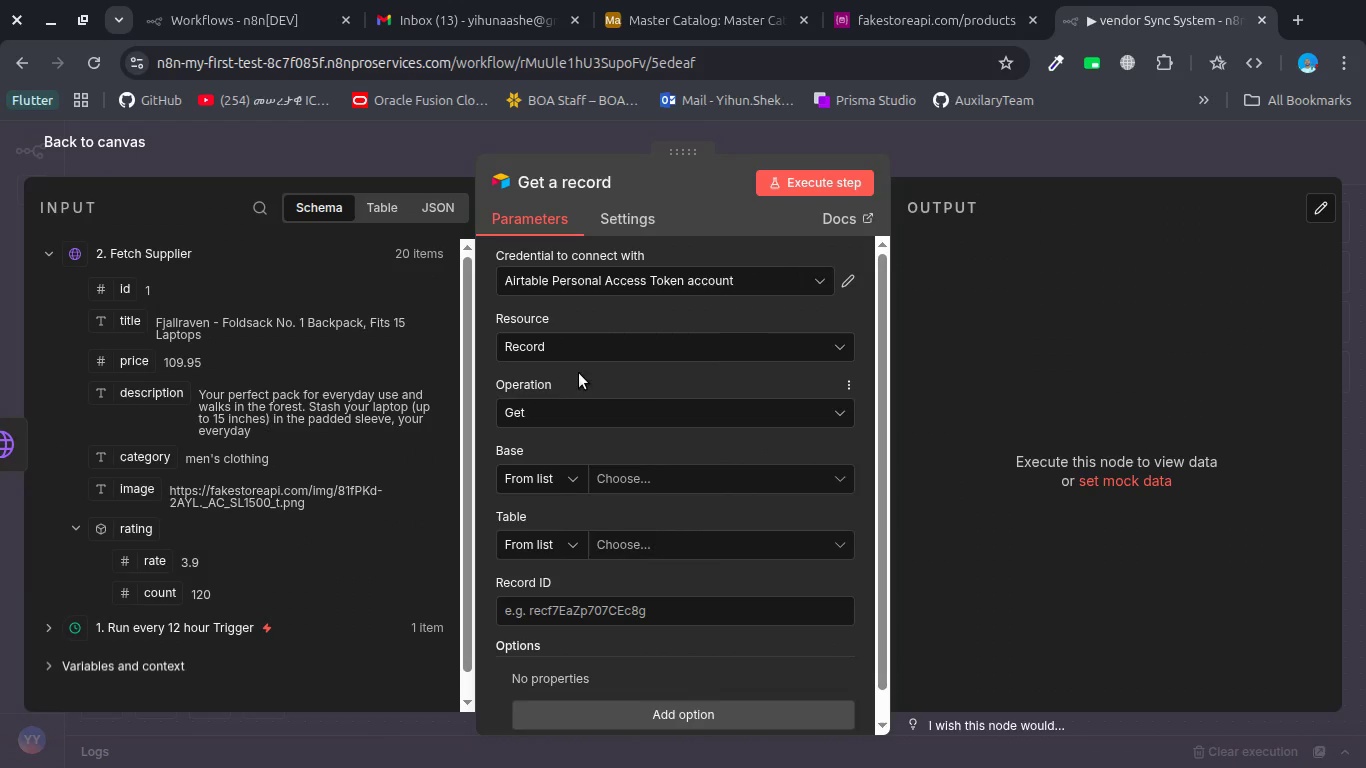 
left_click([621, 483])
 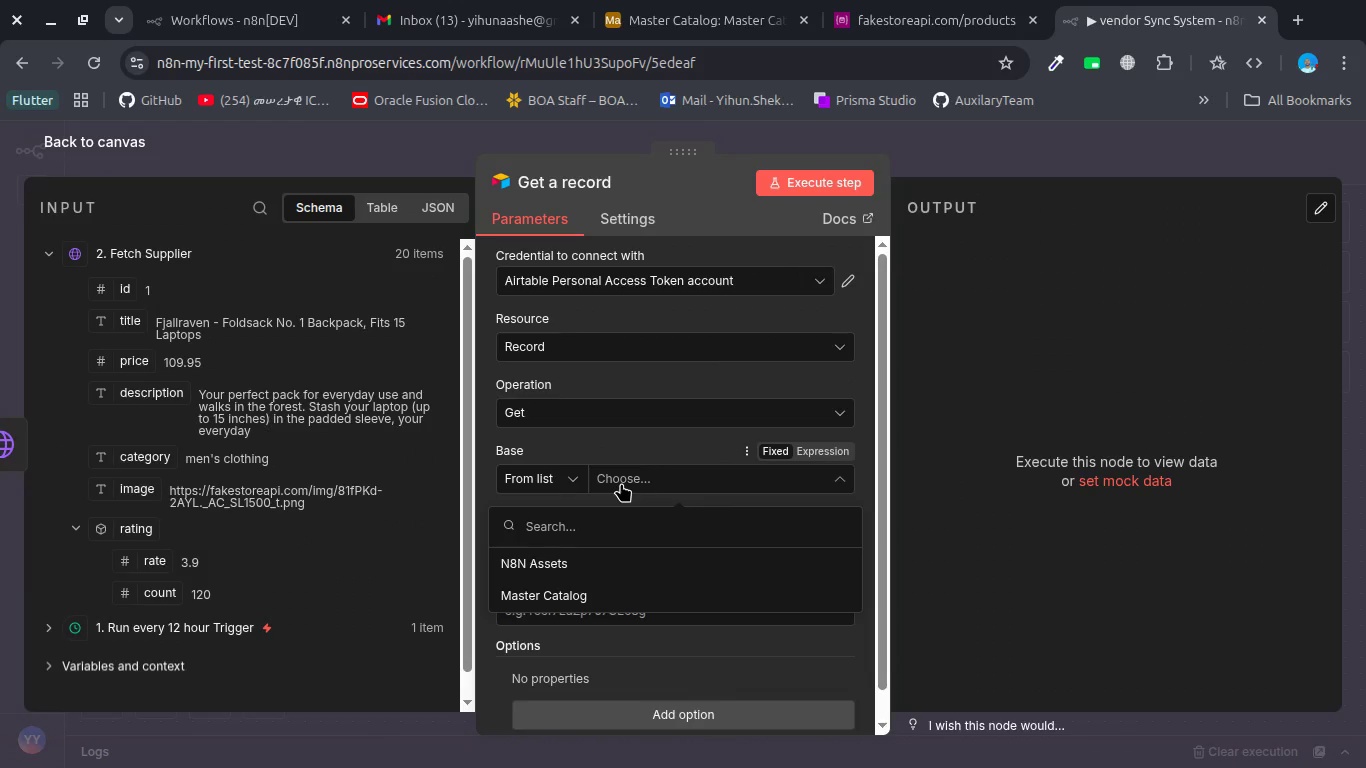 
left_click([563, 603])
 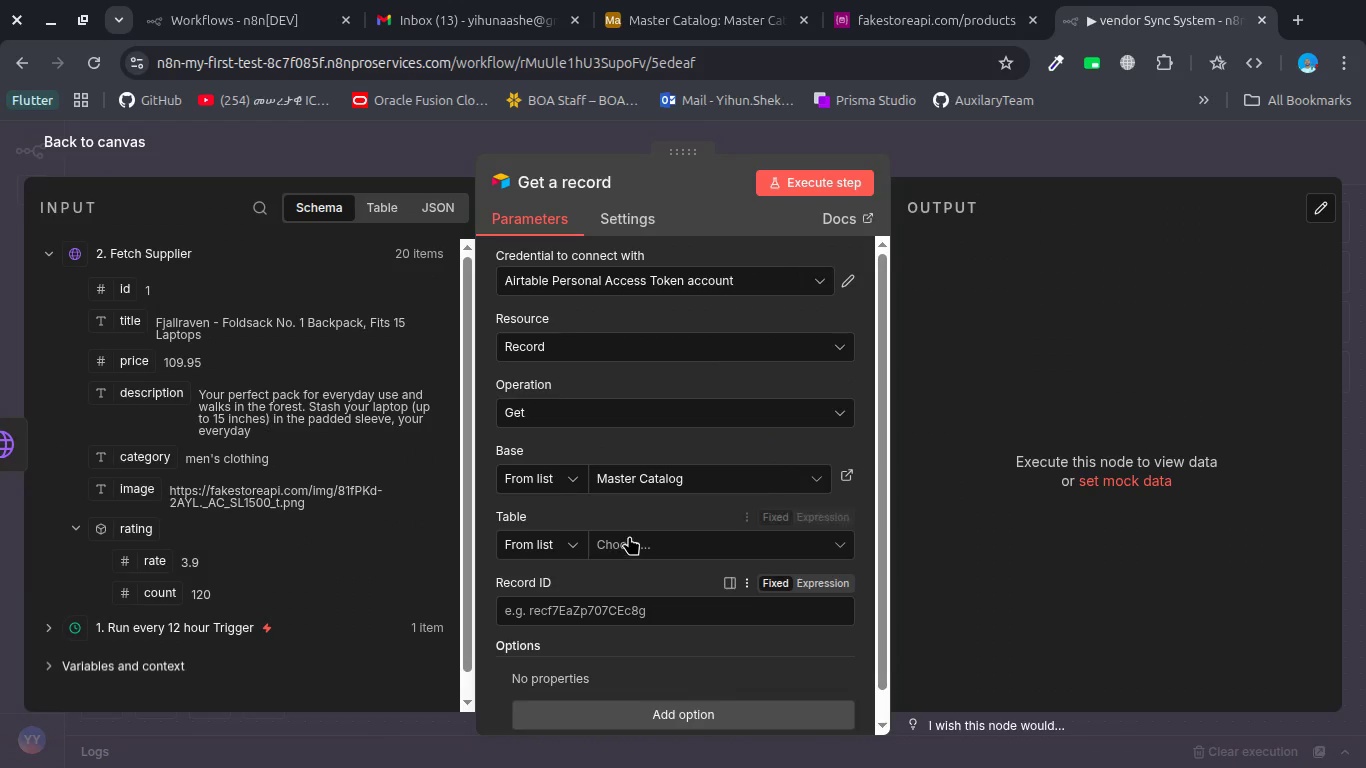 
left_click([631, 535])
 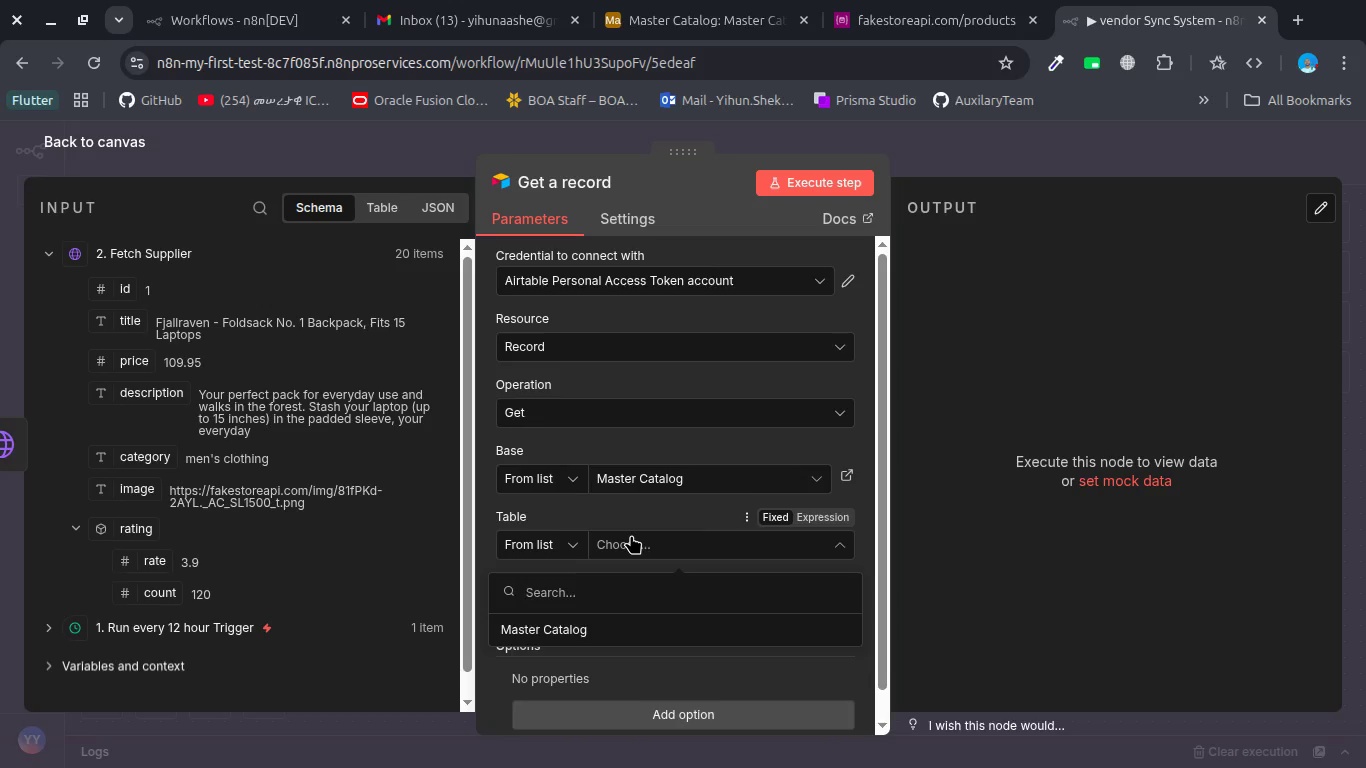 
wait(6.12)
 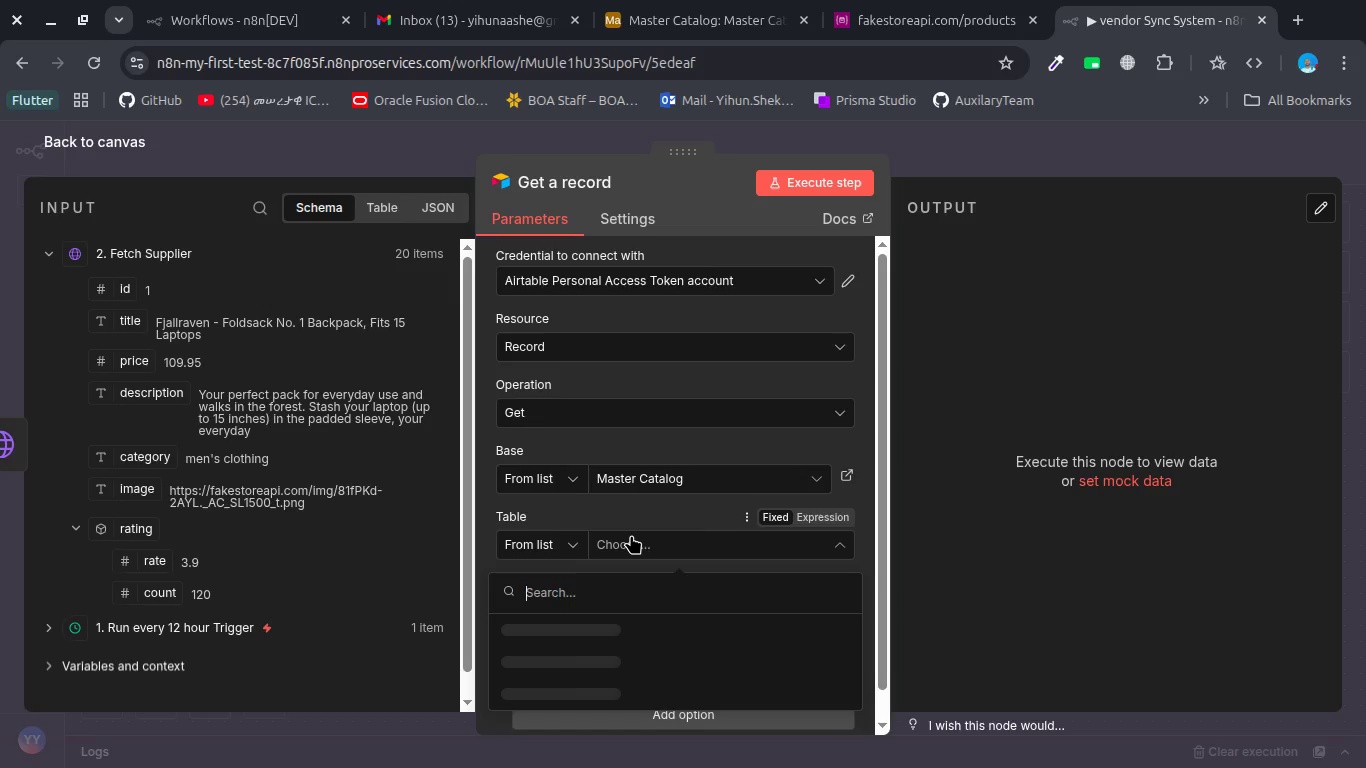 
left_click([631, 540])
 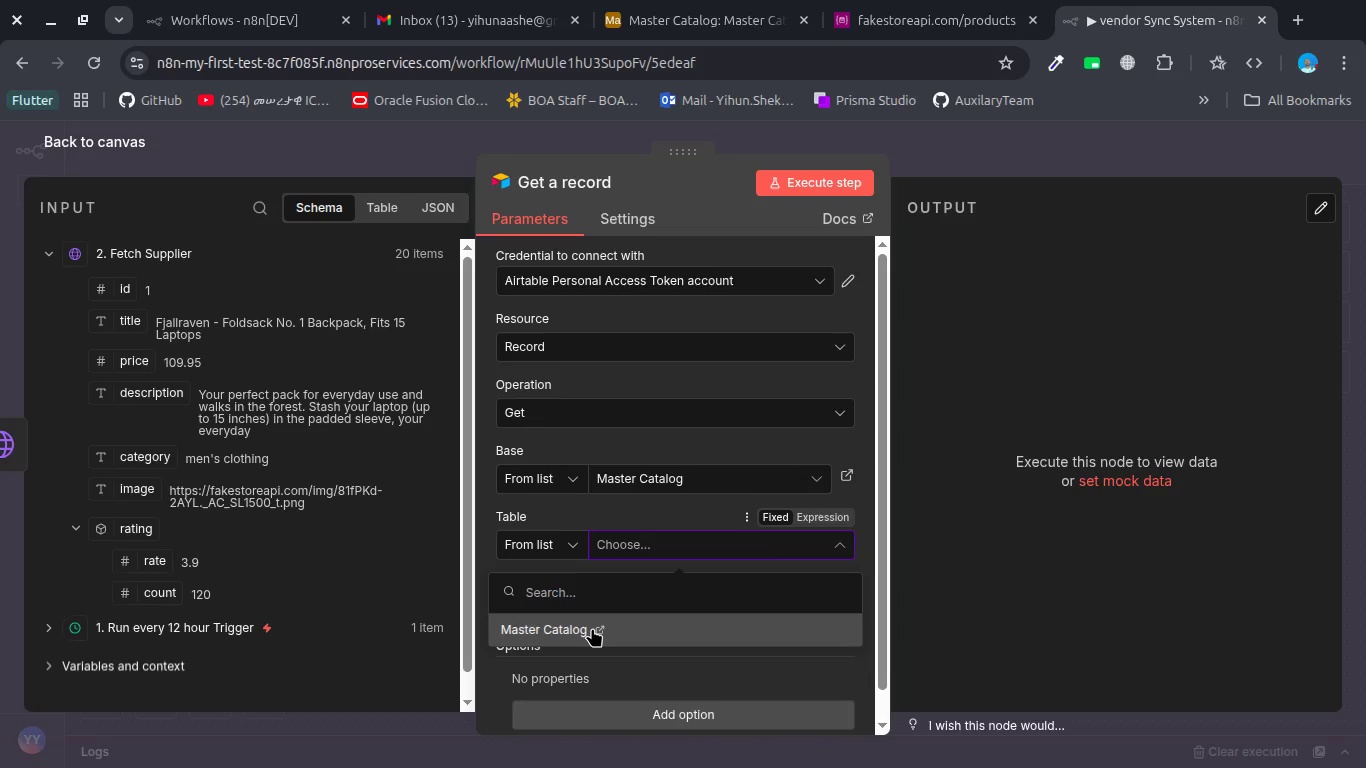 
left_click([592, 628])
 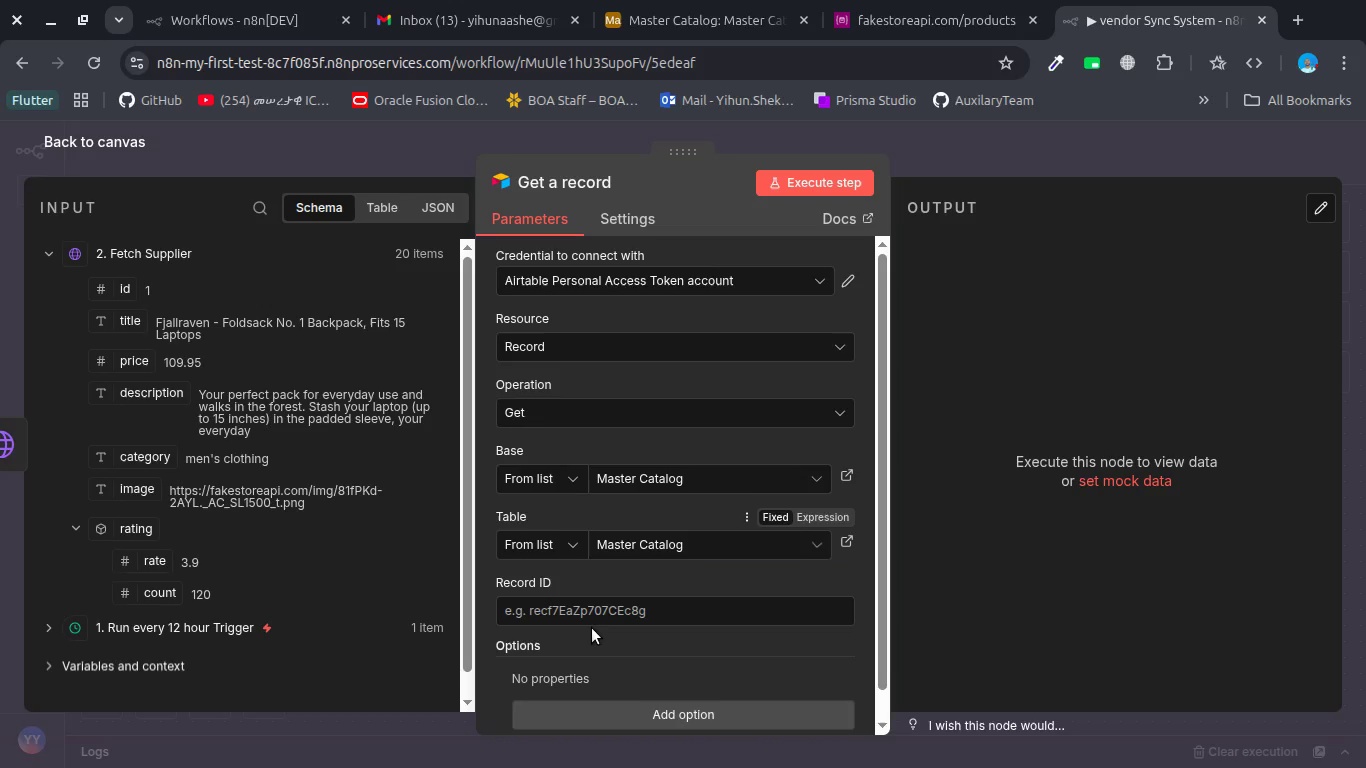 
mouse_move([614, 580])
 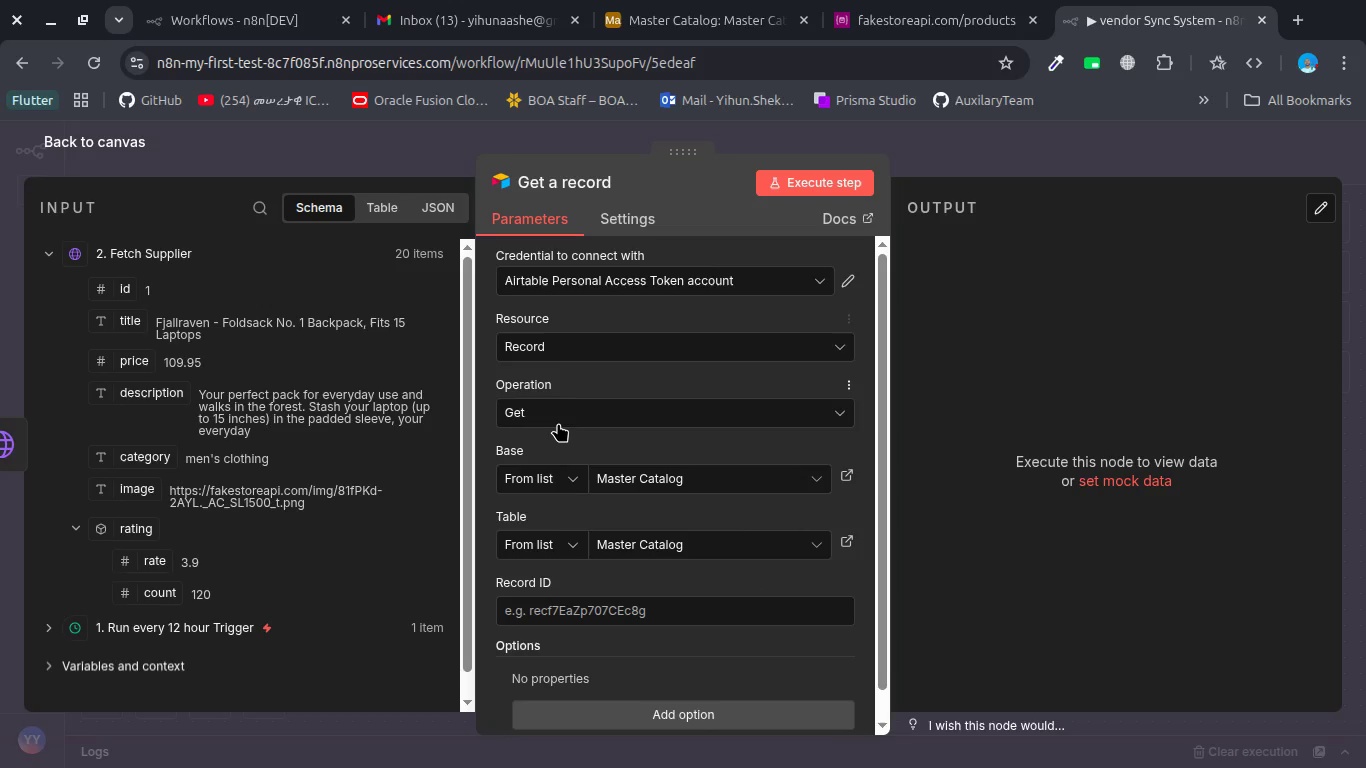 
left_click([557, 424])
 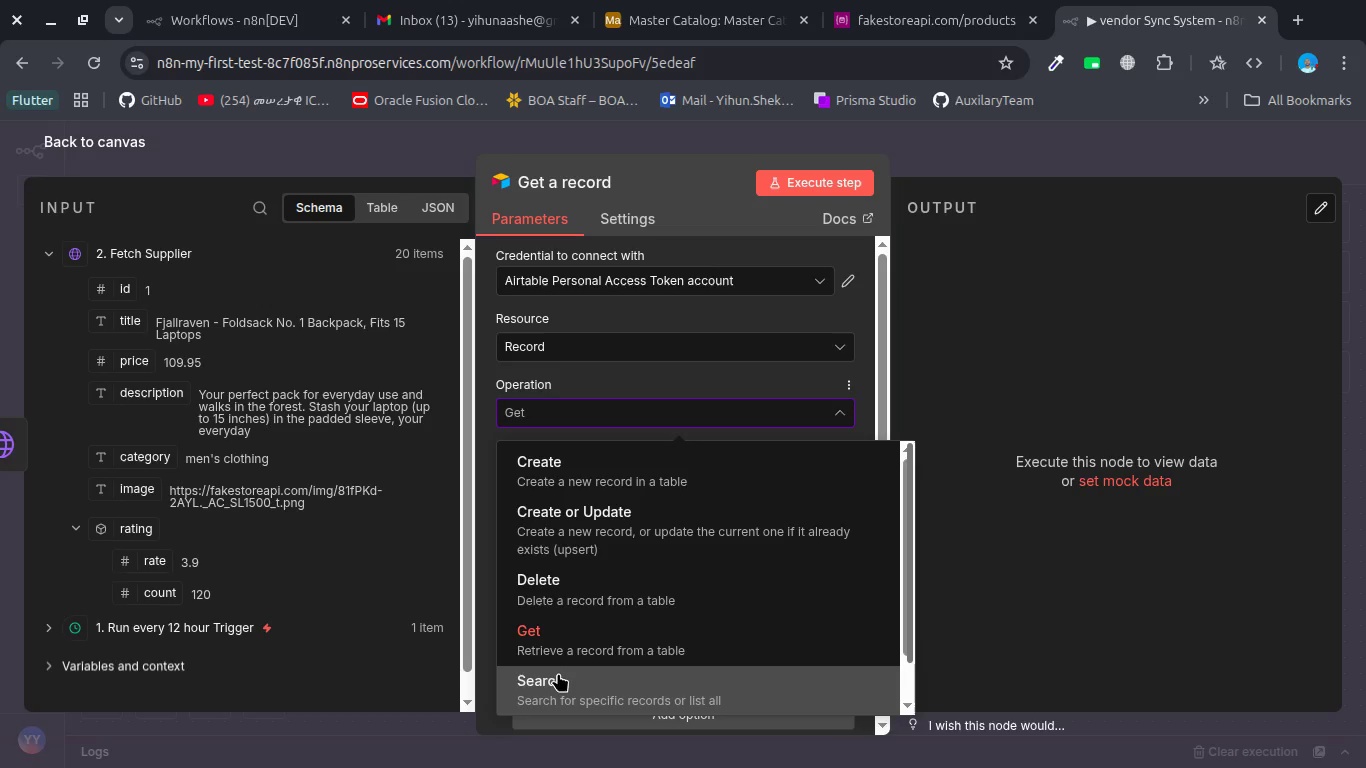 
wait(14.62)
 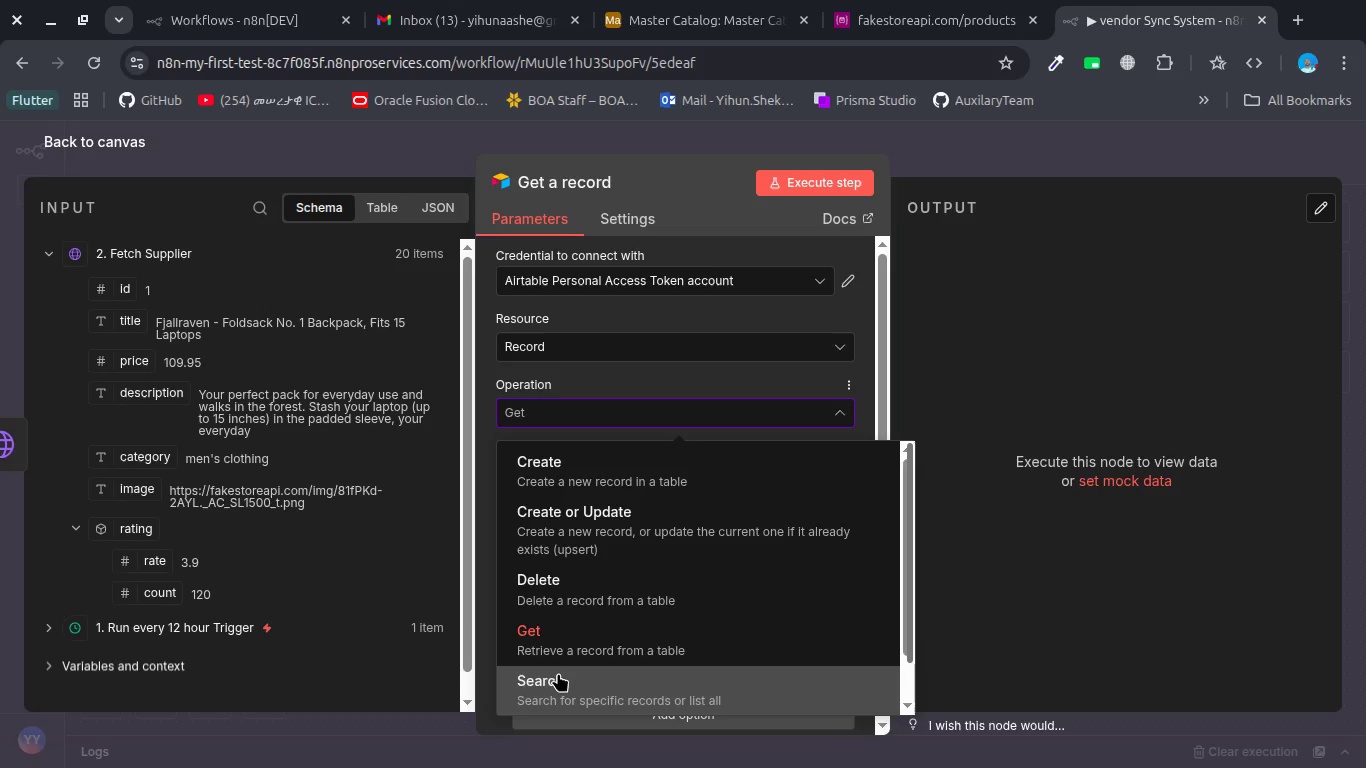 
scroll: coordinate [594, 514], scroll_direction: down, amount: 5.0
 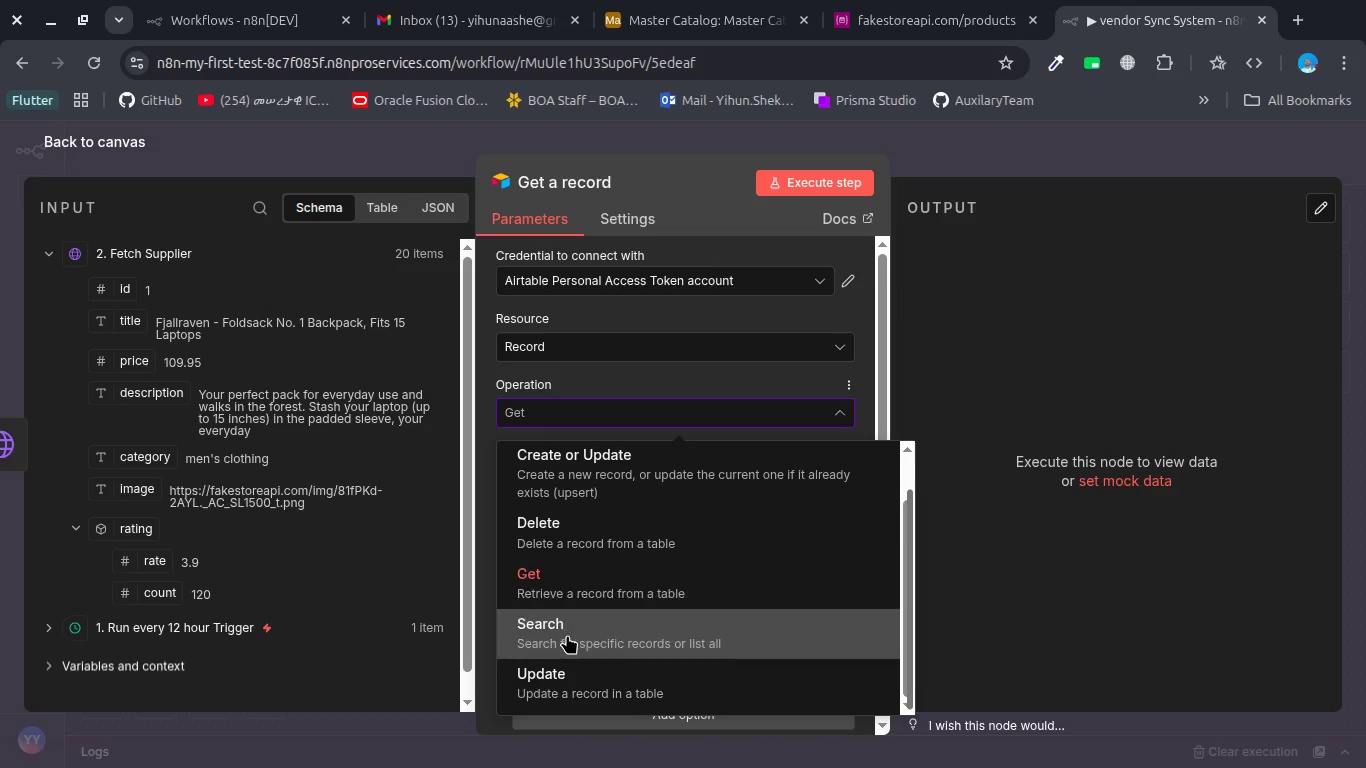 
left_click([567, 635])
 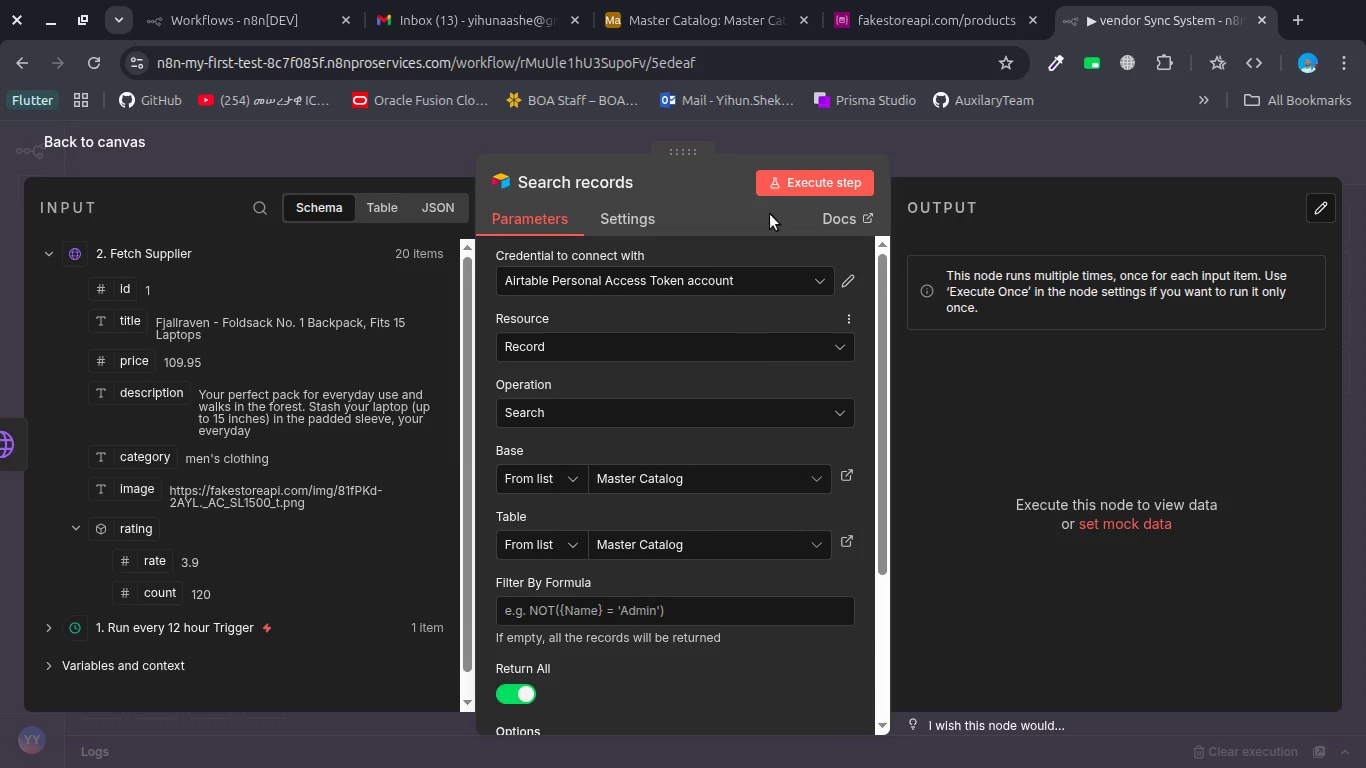 
left_click([779, 190])
 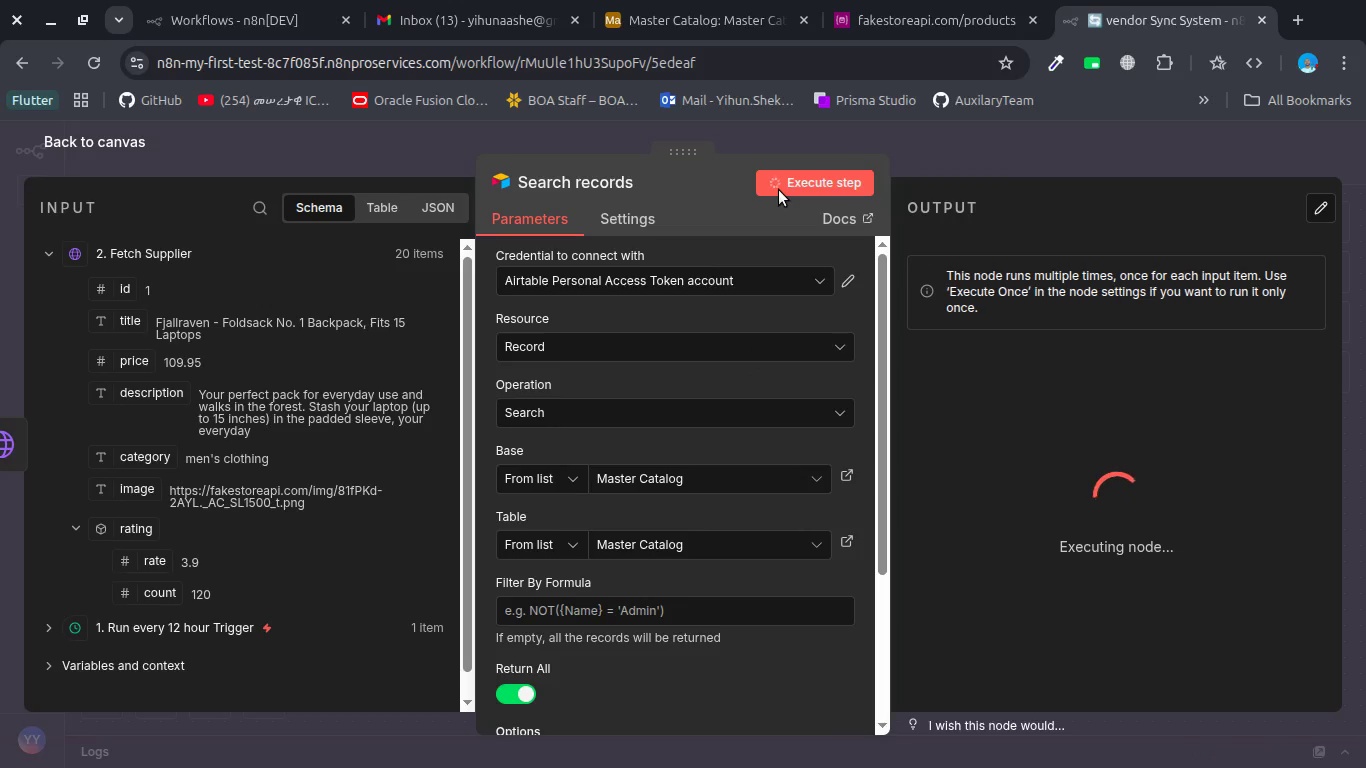 
wait(5.74)
 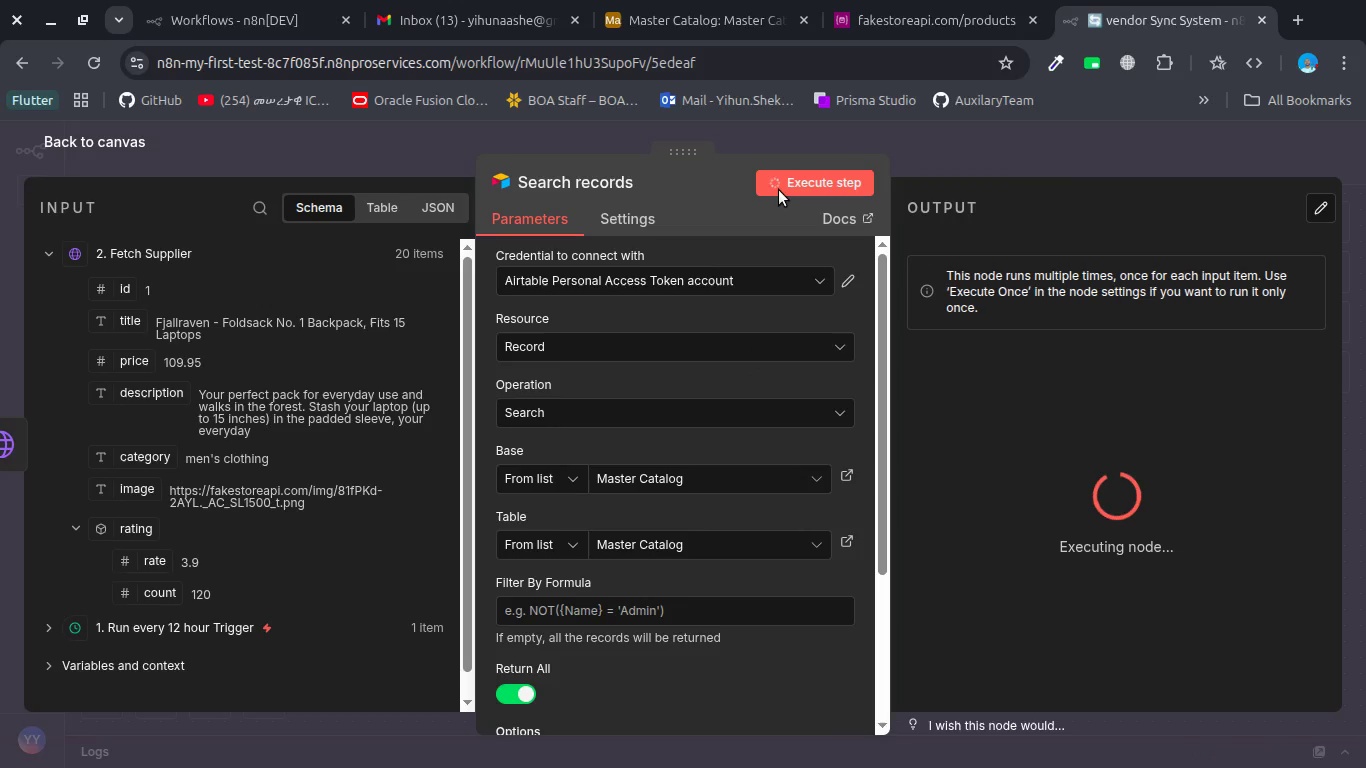 
scroll: coordinate [710, 390], scroll_direction: down, amount: 2.0